 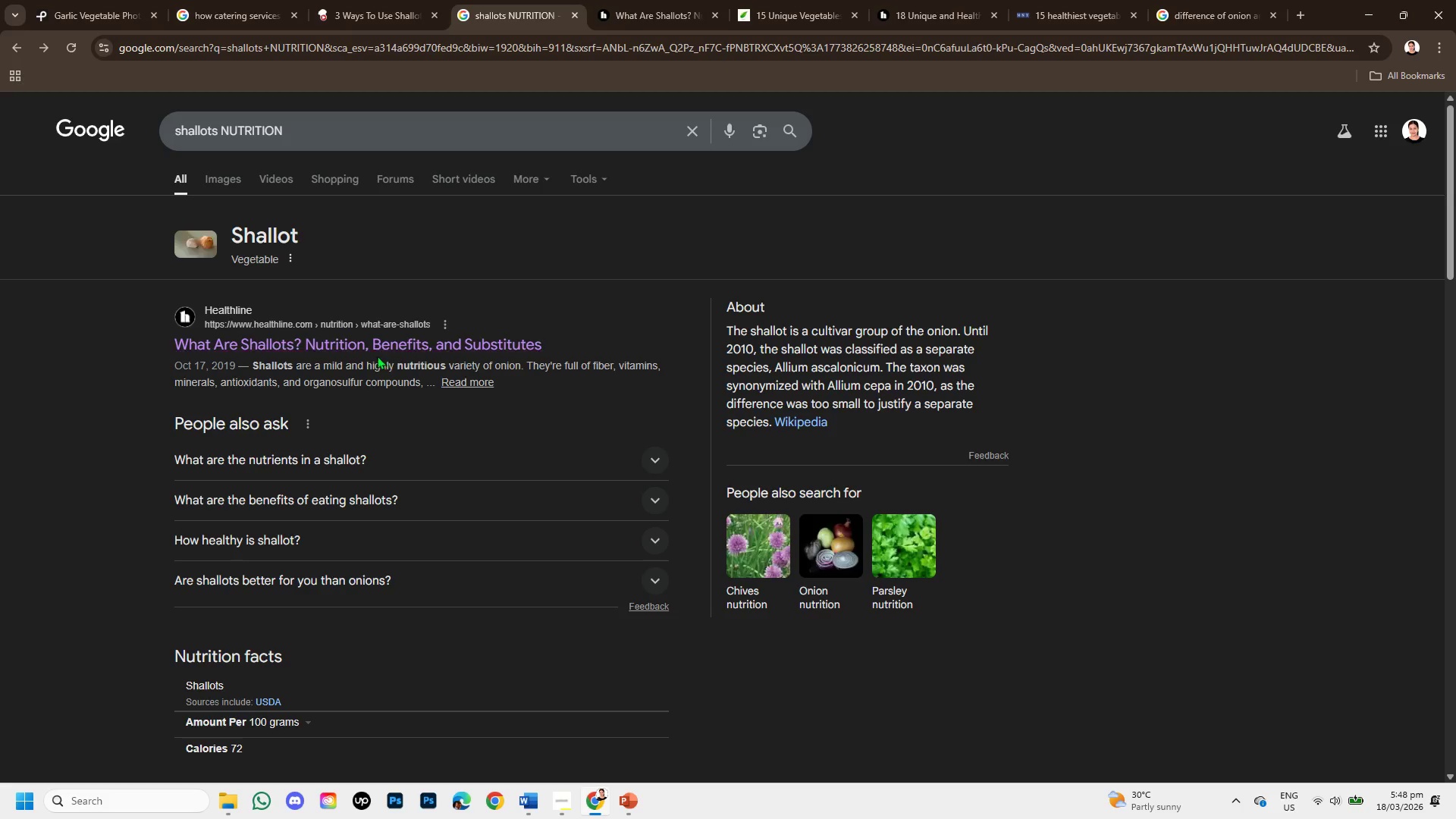 
left_click([686, 0])
 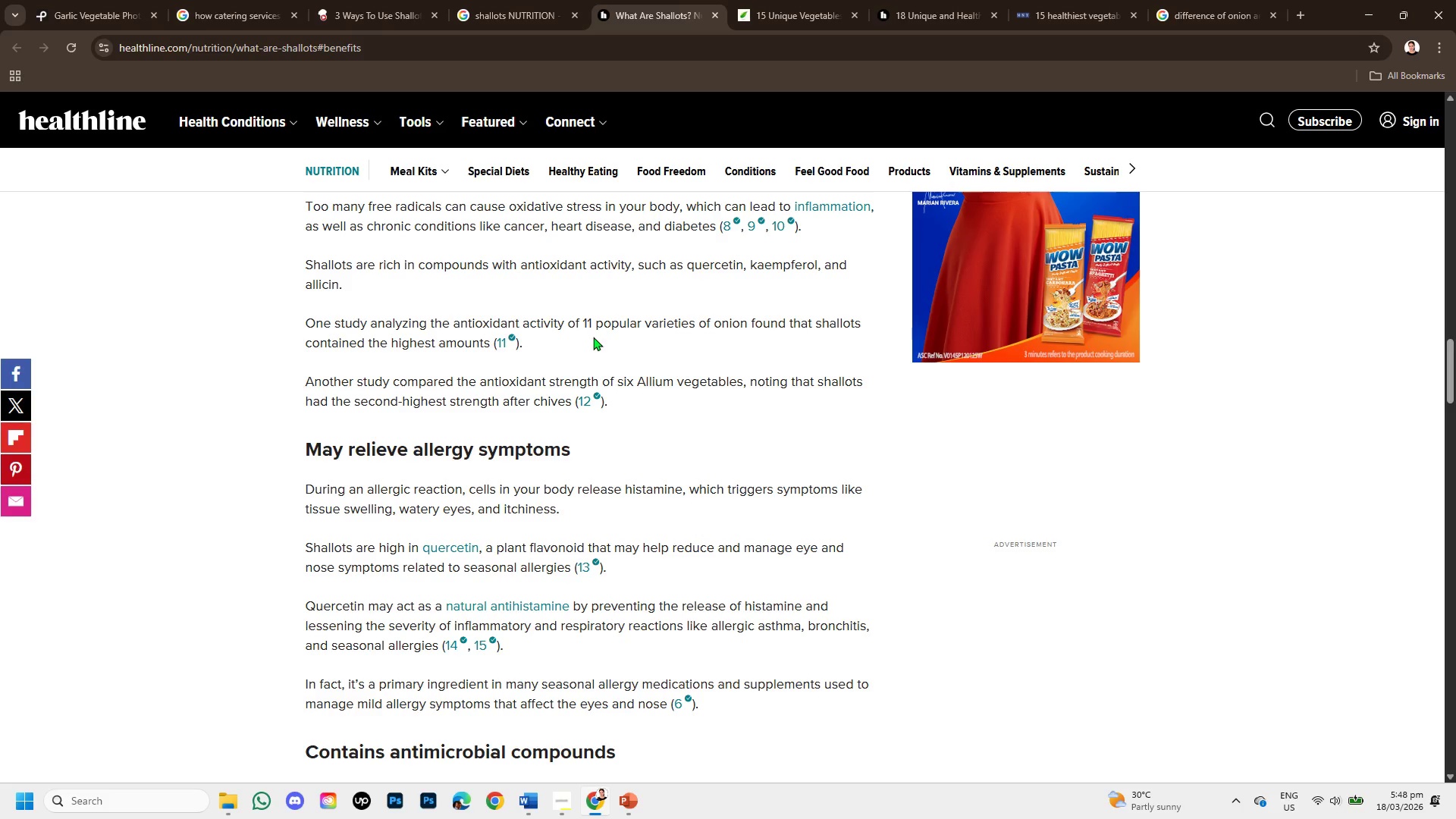 
scroll: coordinate [559, 563], scroll_direction: down, amount: 7.0
 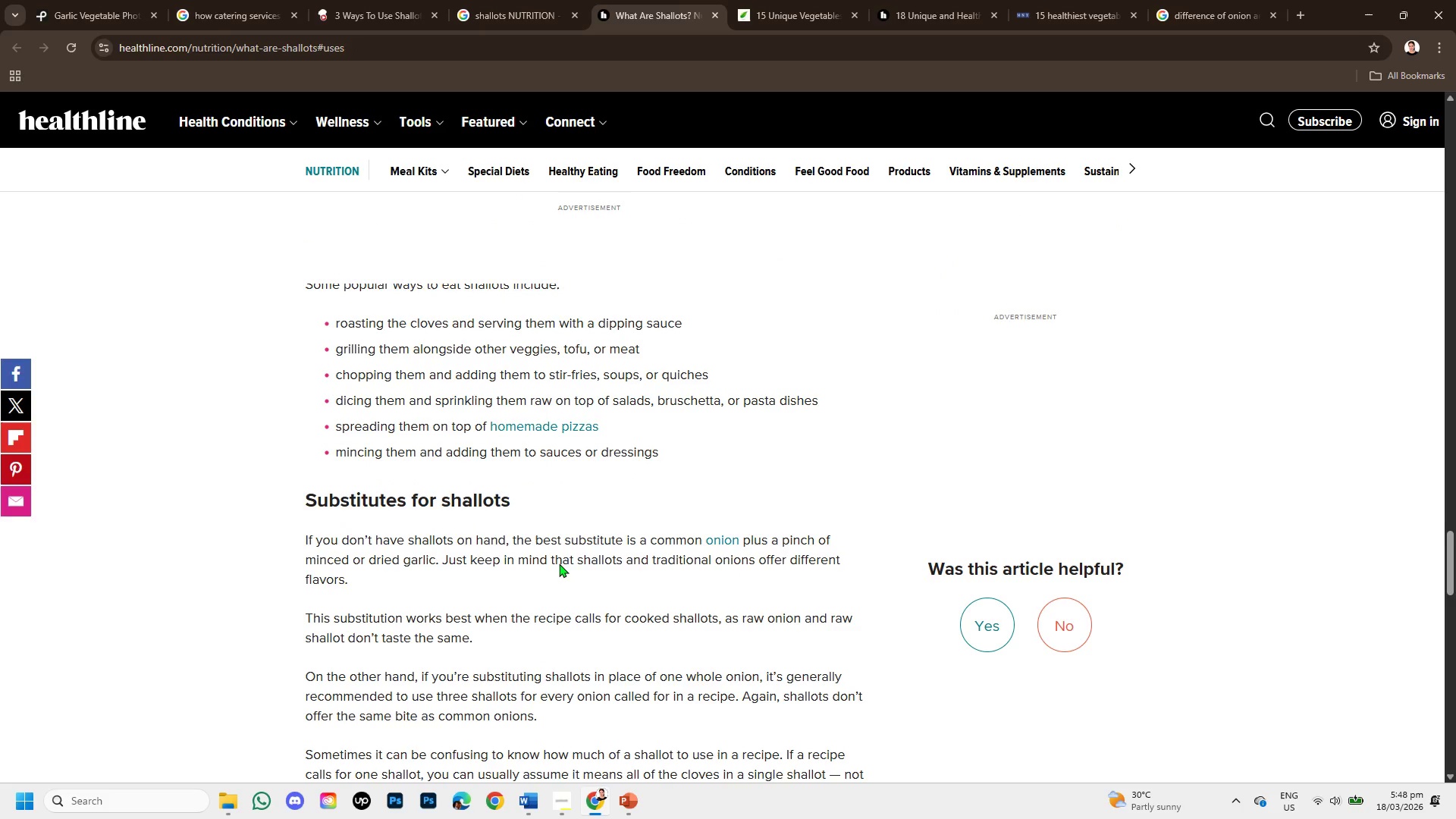 
scroll: coordinate [559, 563], scroll_direction: up, amount: 1.0
 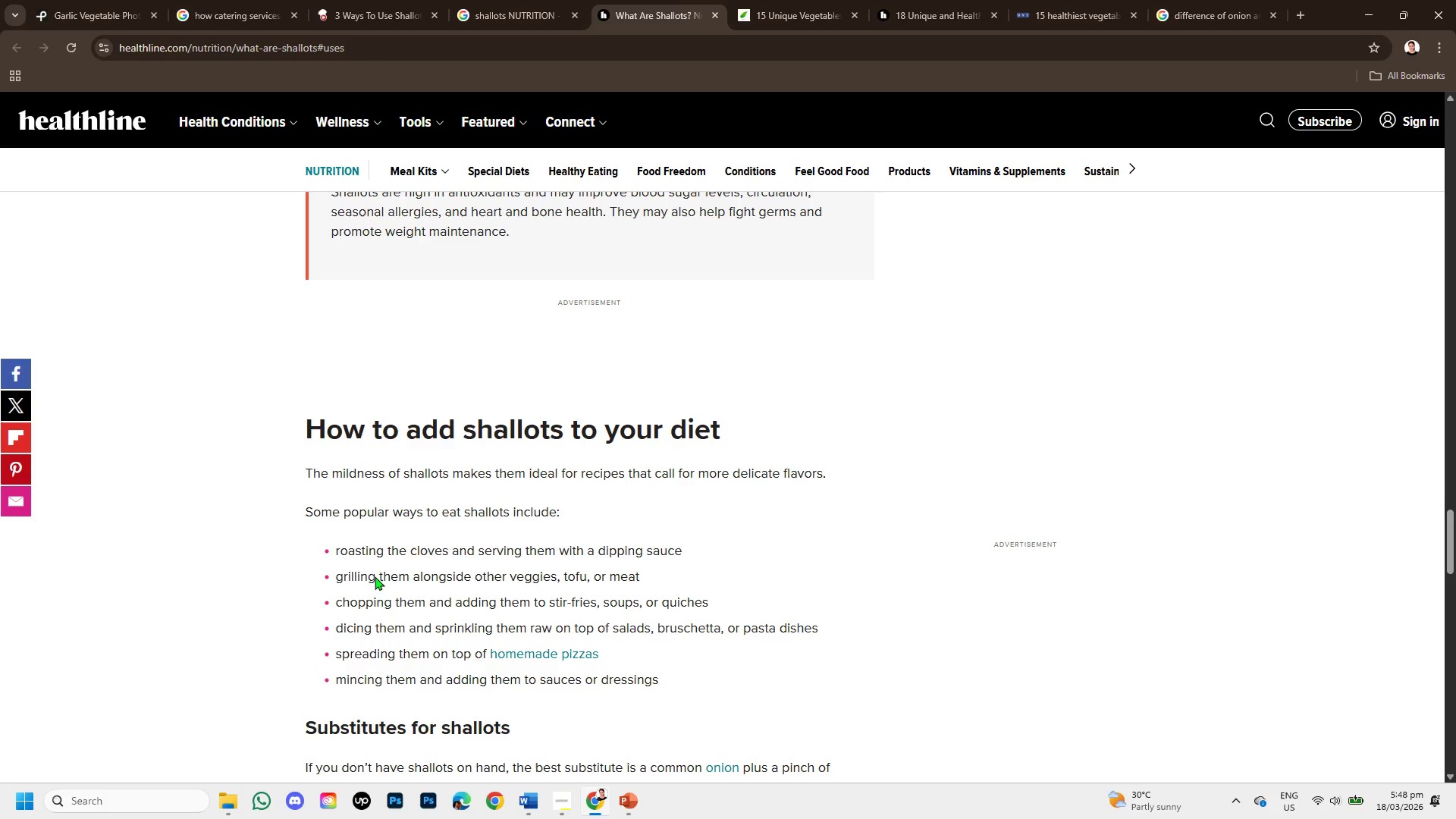 
left_click_drag(start_coordinate=[390, 579], to_coordinate=[461, 566])
 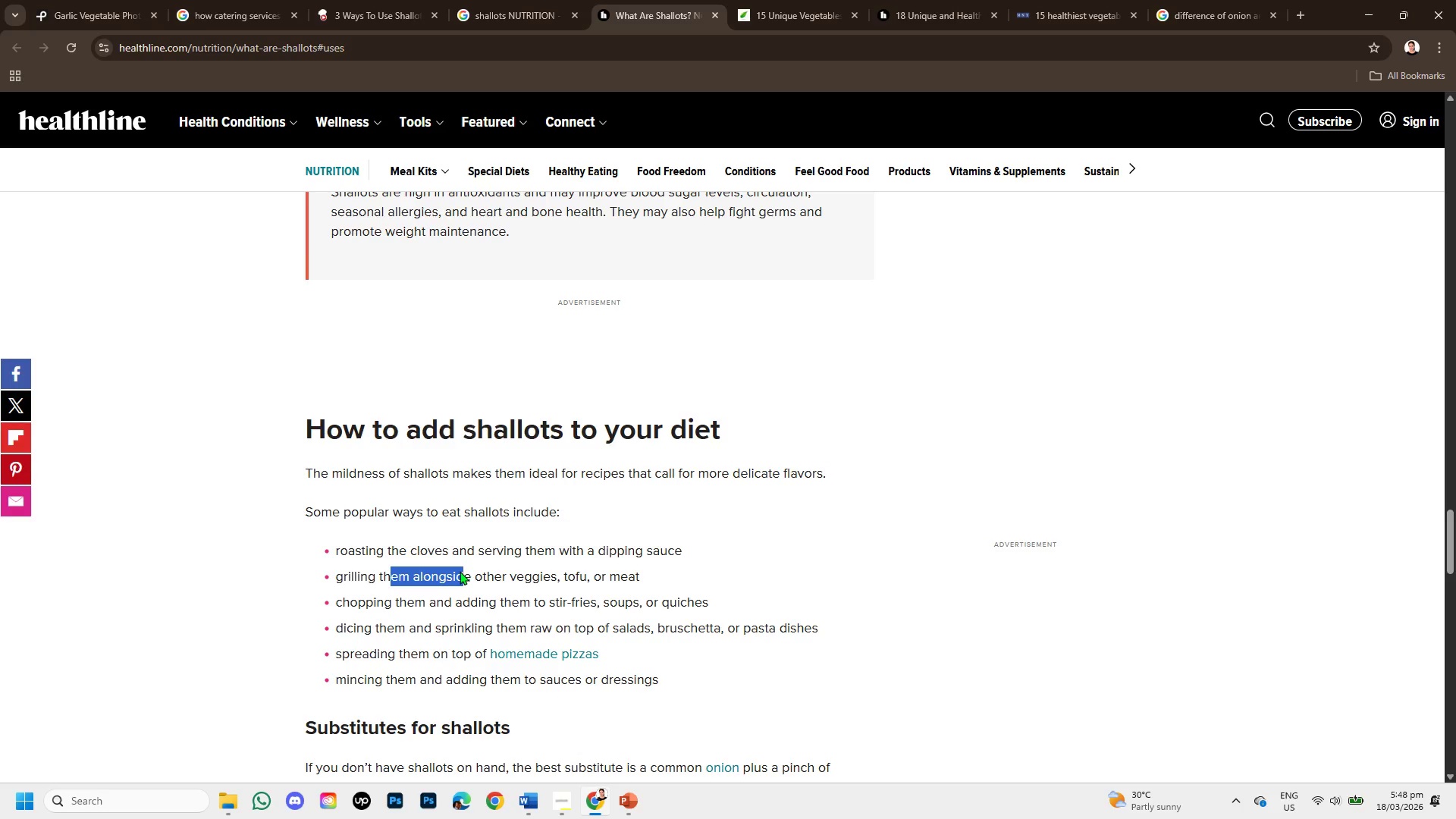 
scroll: coordinate [461, 571], scroll_direction: down, amount: 2.0
 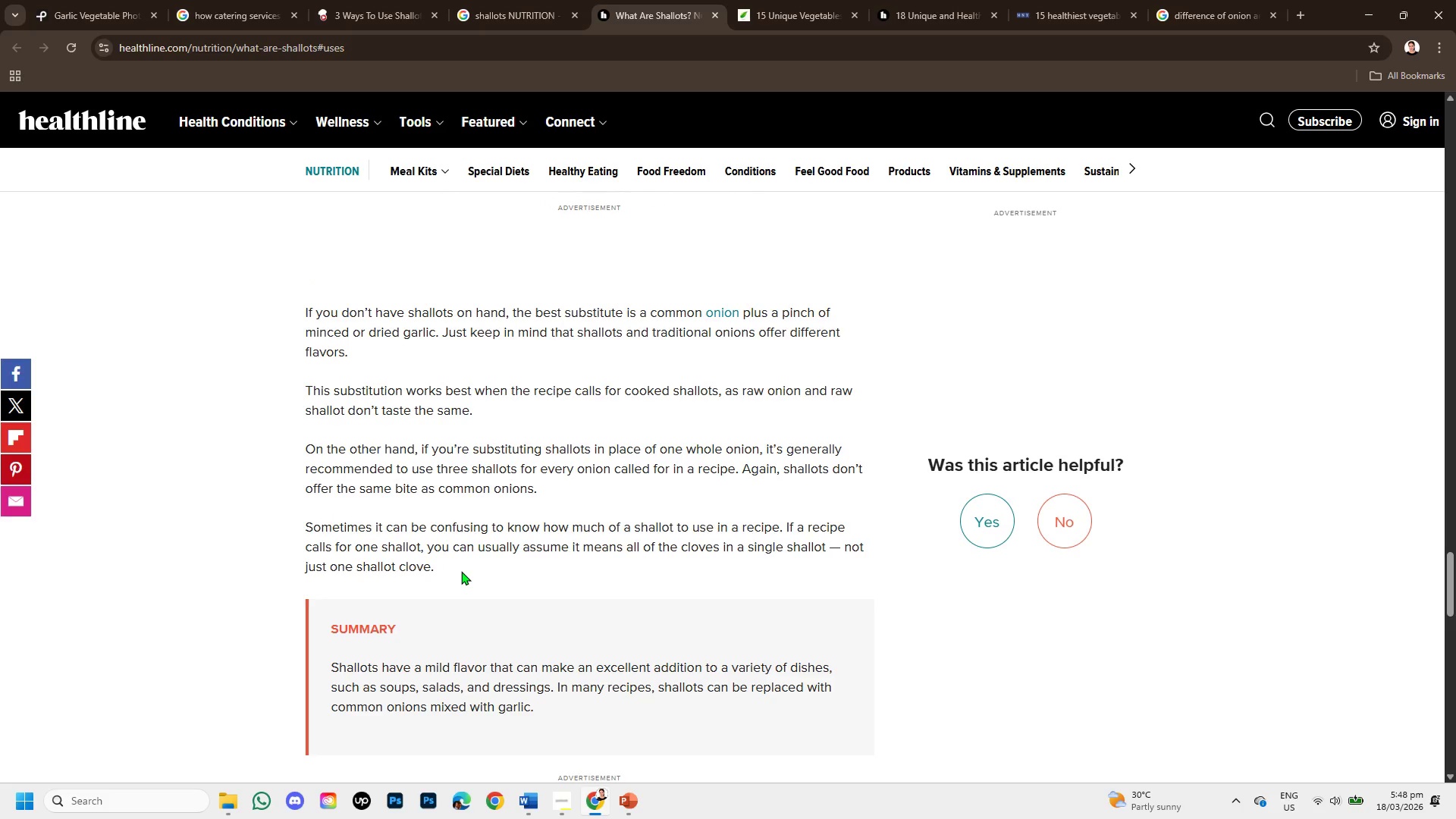 
scroll: coordinate [461, 571], scroll_direction: up, amount: 1.0
 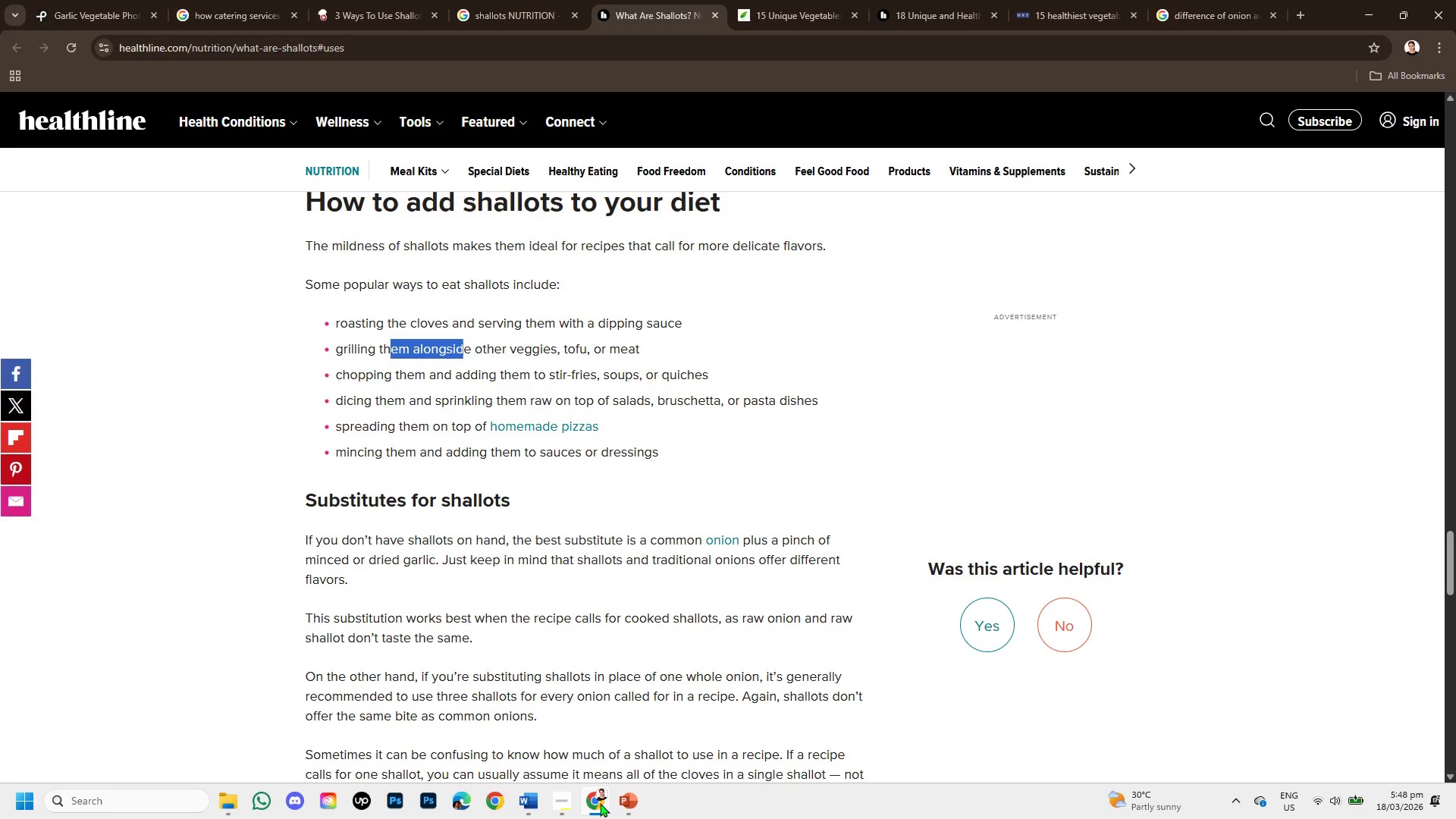 
left_click([622, 804])
 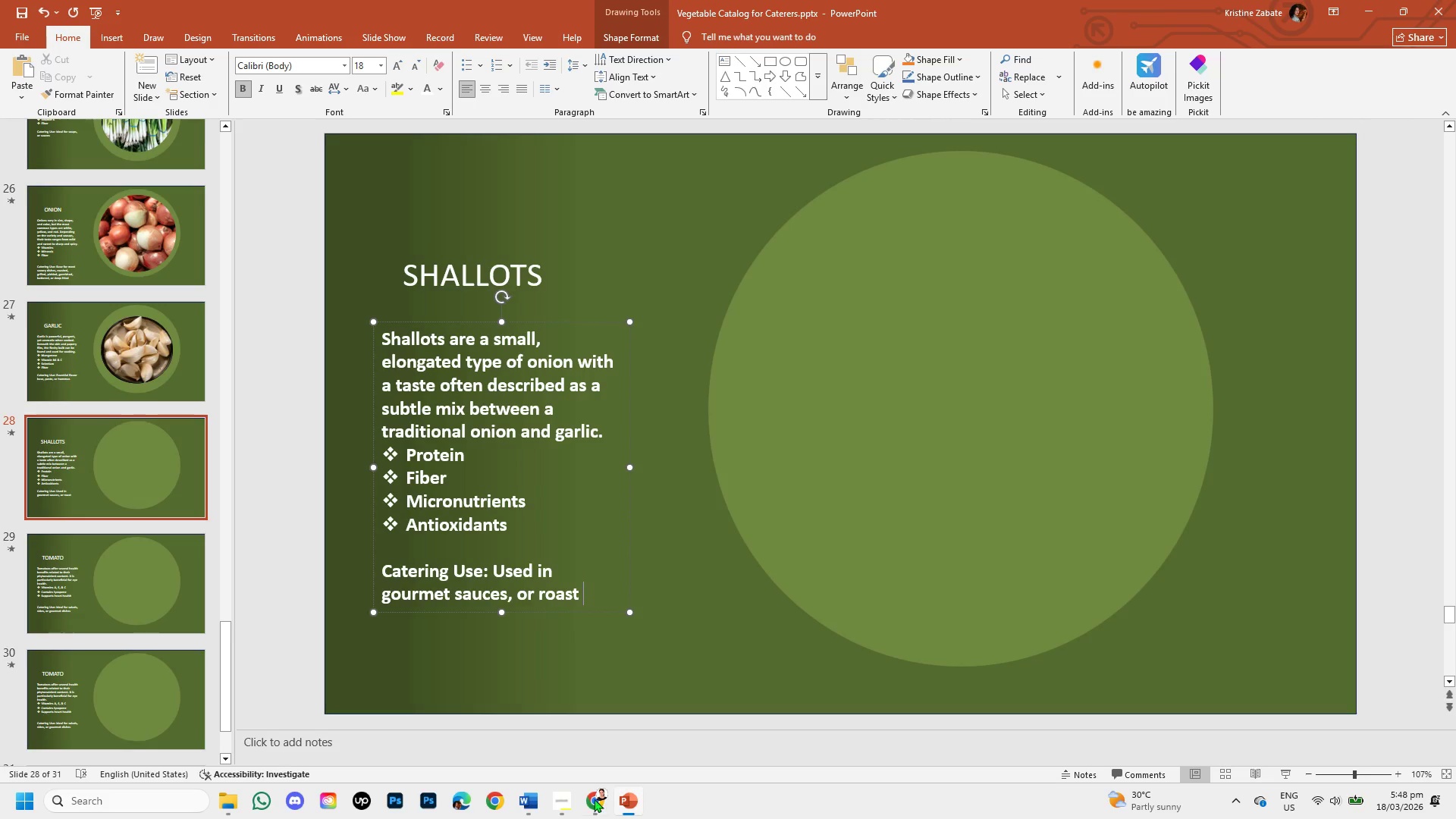 
left_click([595, 802])
 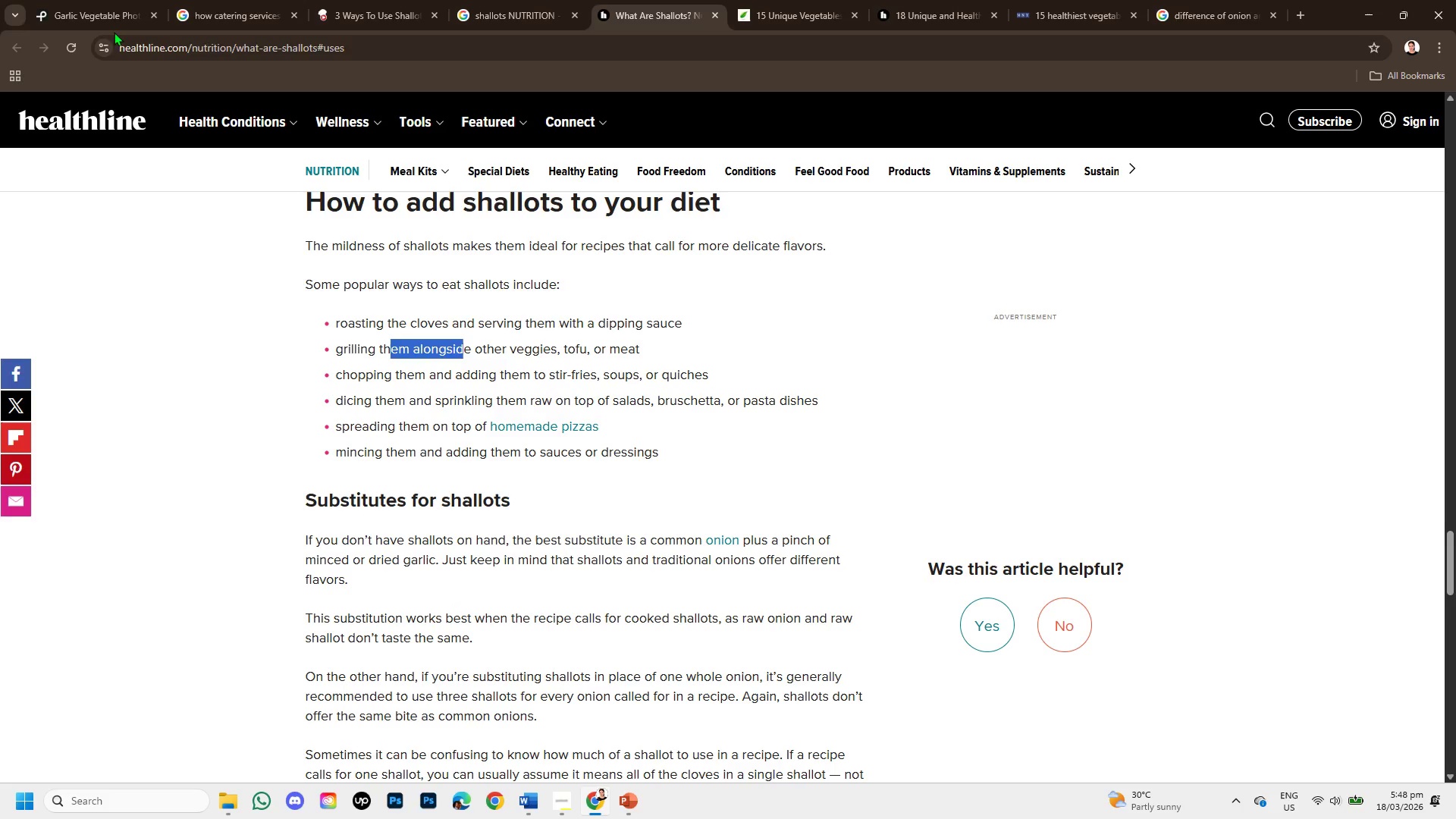 
left_click([109, 10])
 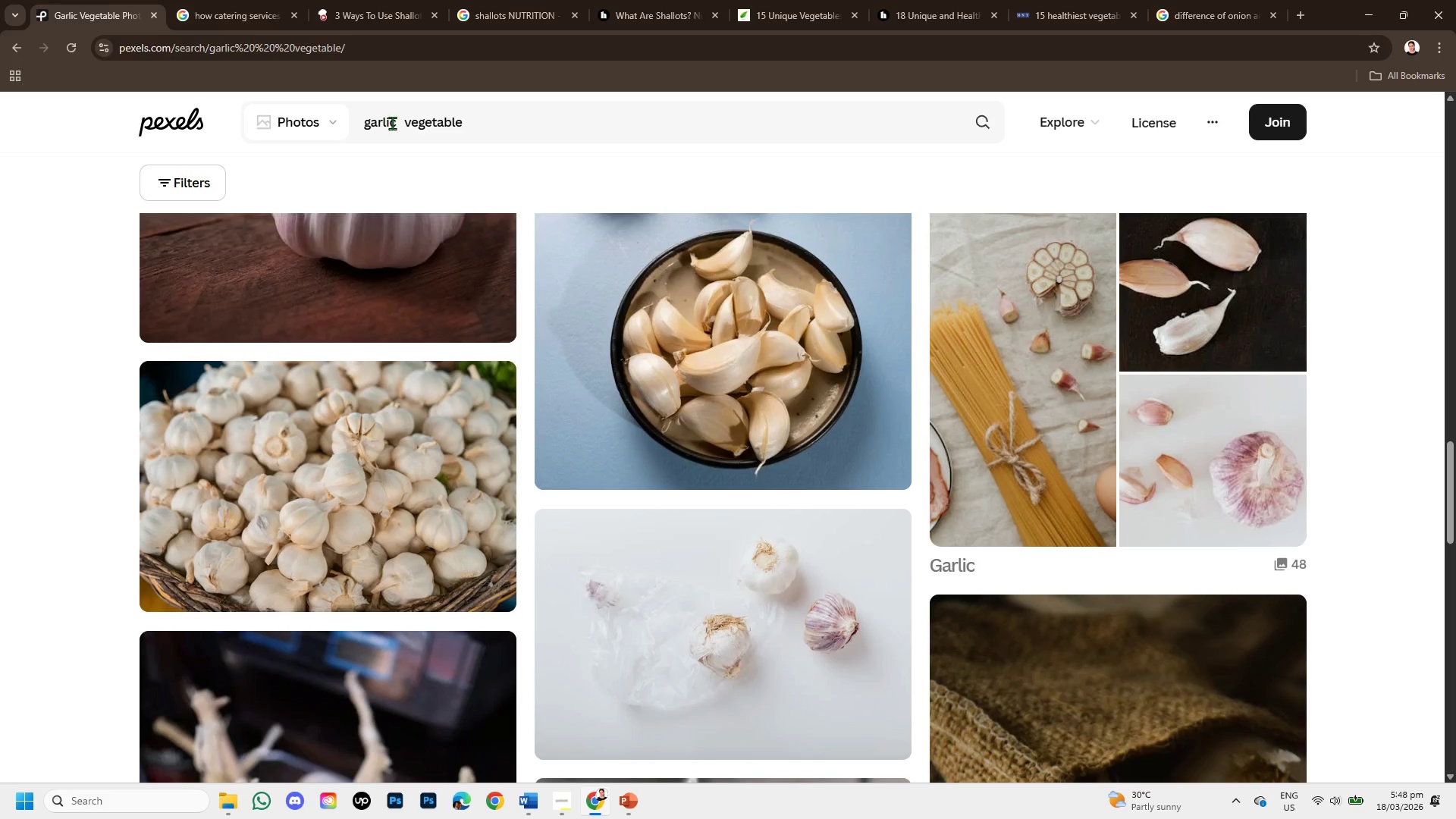 
left_click_drag(start_coordinate=[407, 121], to_coordinate=[359, 118])
 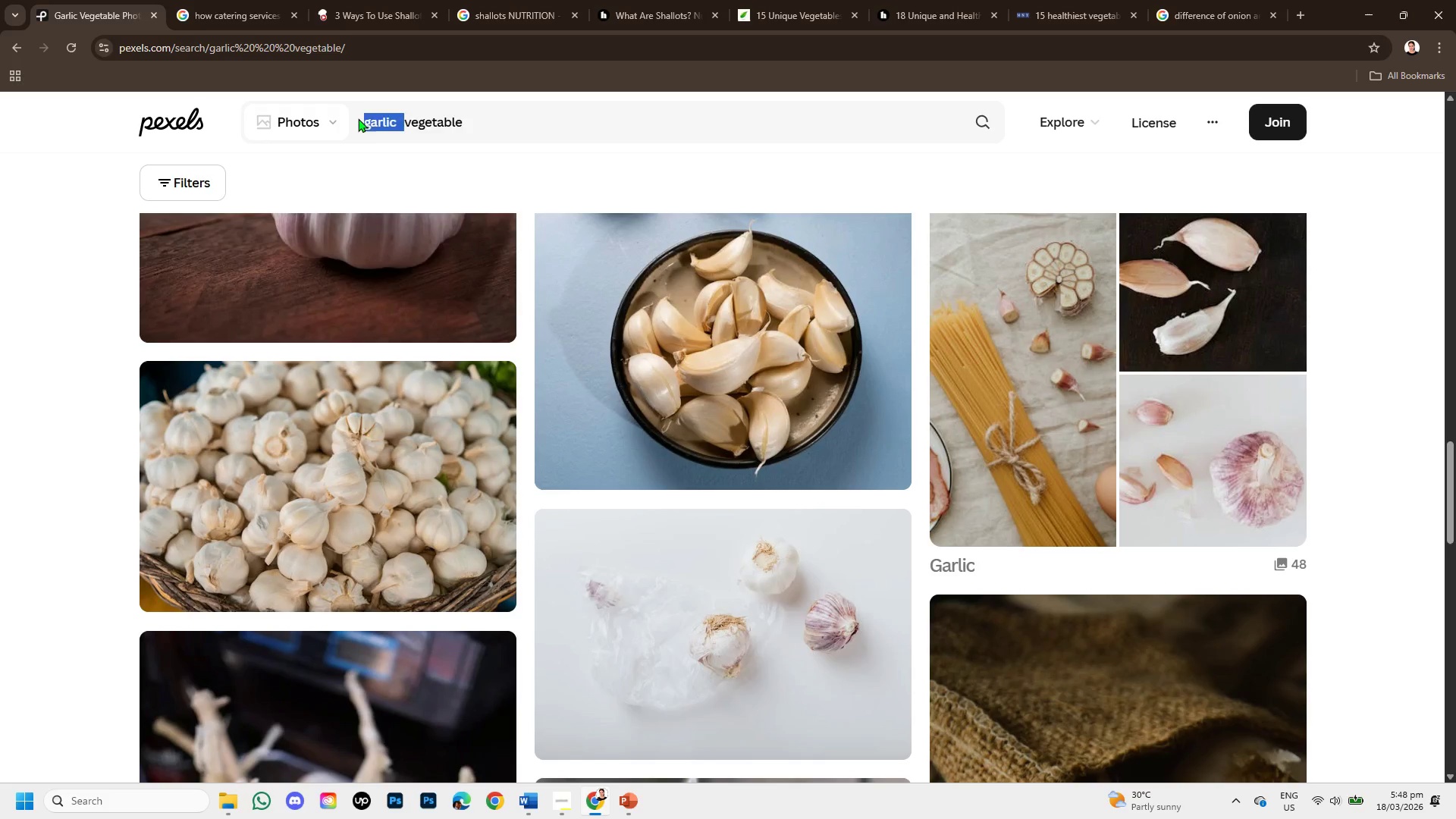 
key(Backspace)
type(shallots )
 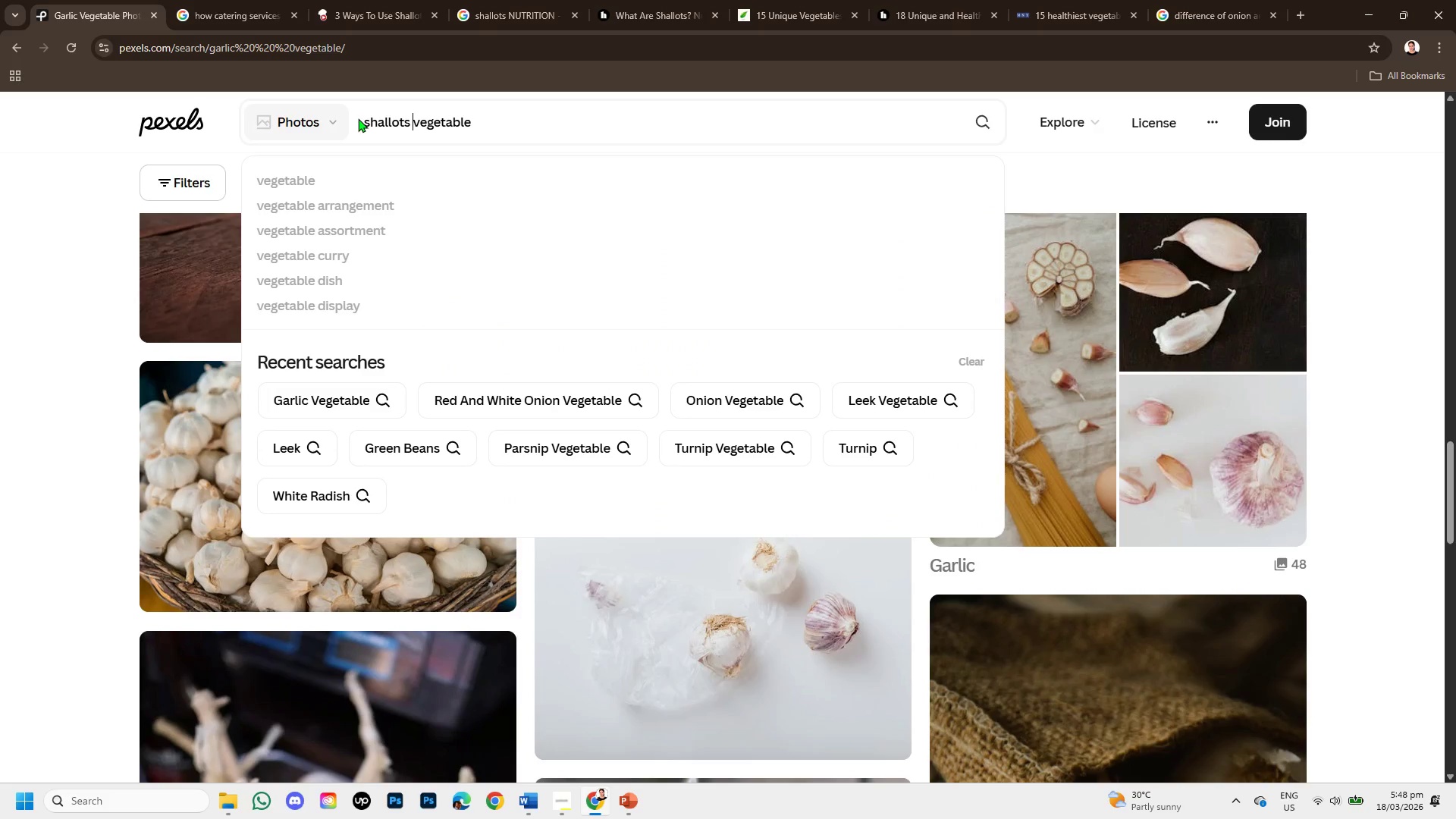 
key(Enter)
 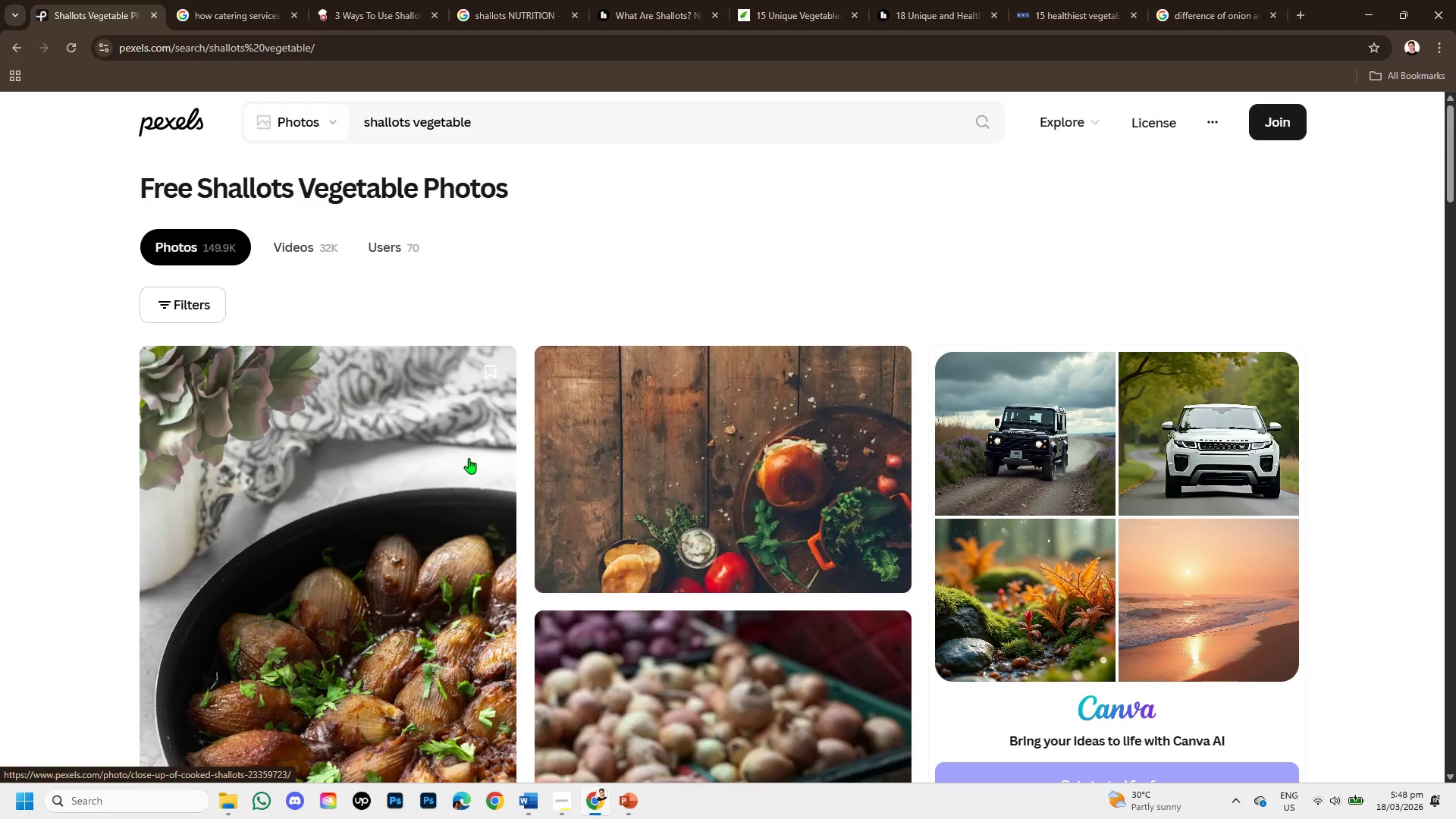 
scroll: coordinate [739, 512], scroll_direction: down, amount: 6.0
 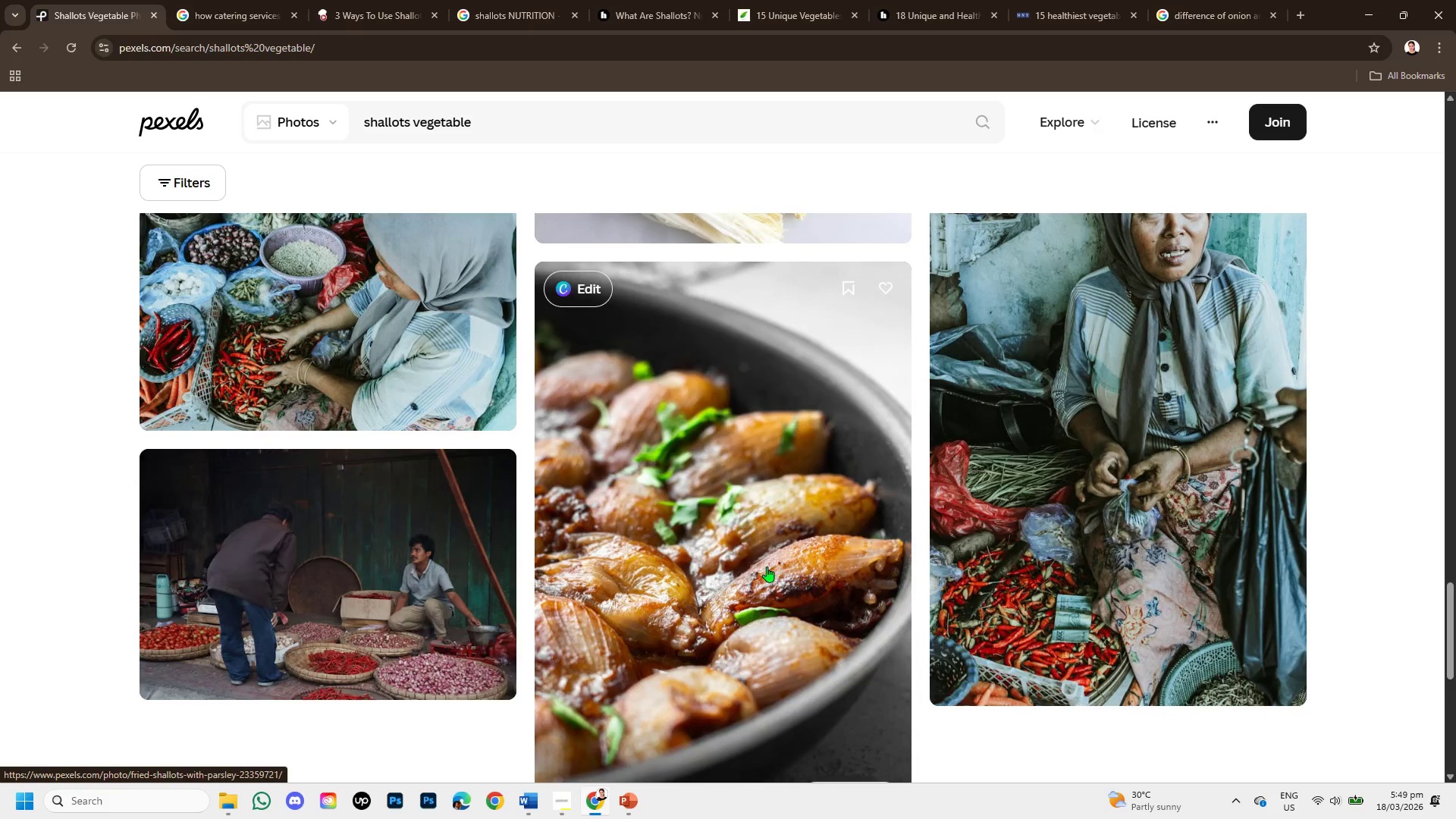 
scroll: coordinate [770, 566], scroll_direction: up, amount: 14.0
 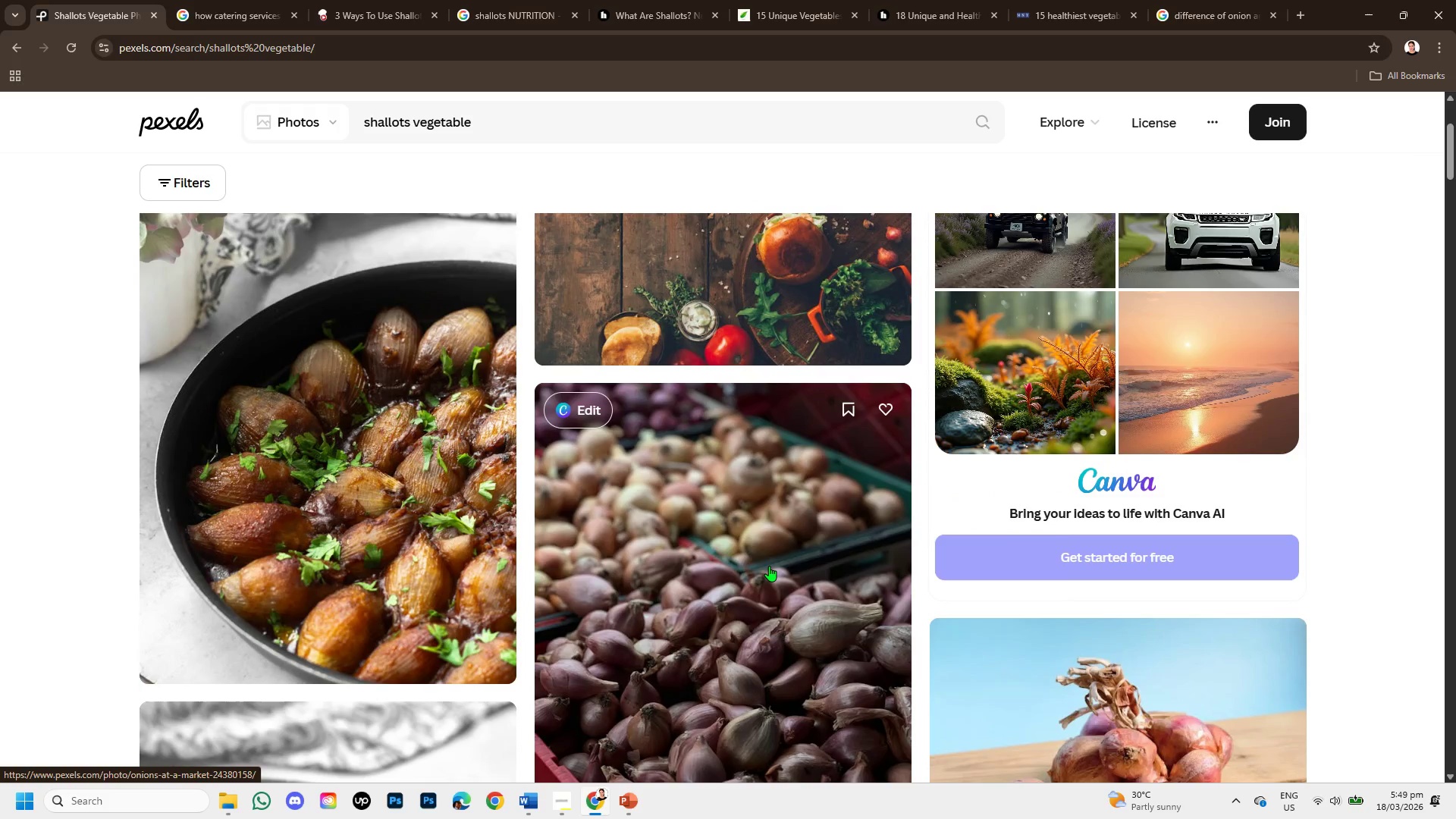 
scroll: coordinate [769, 566], scroll_direction: down, amount: 1.0
 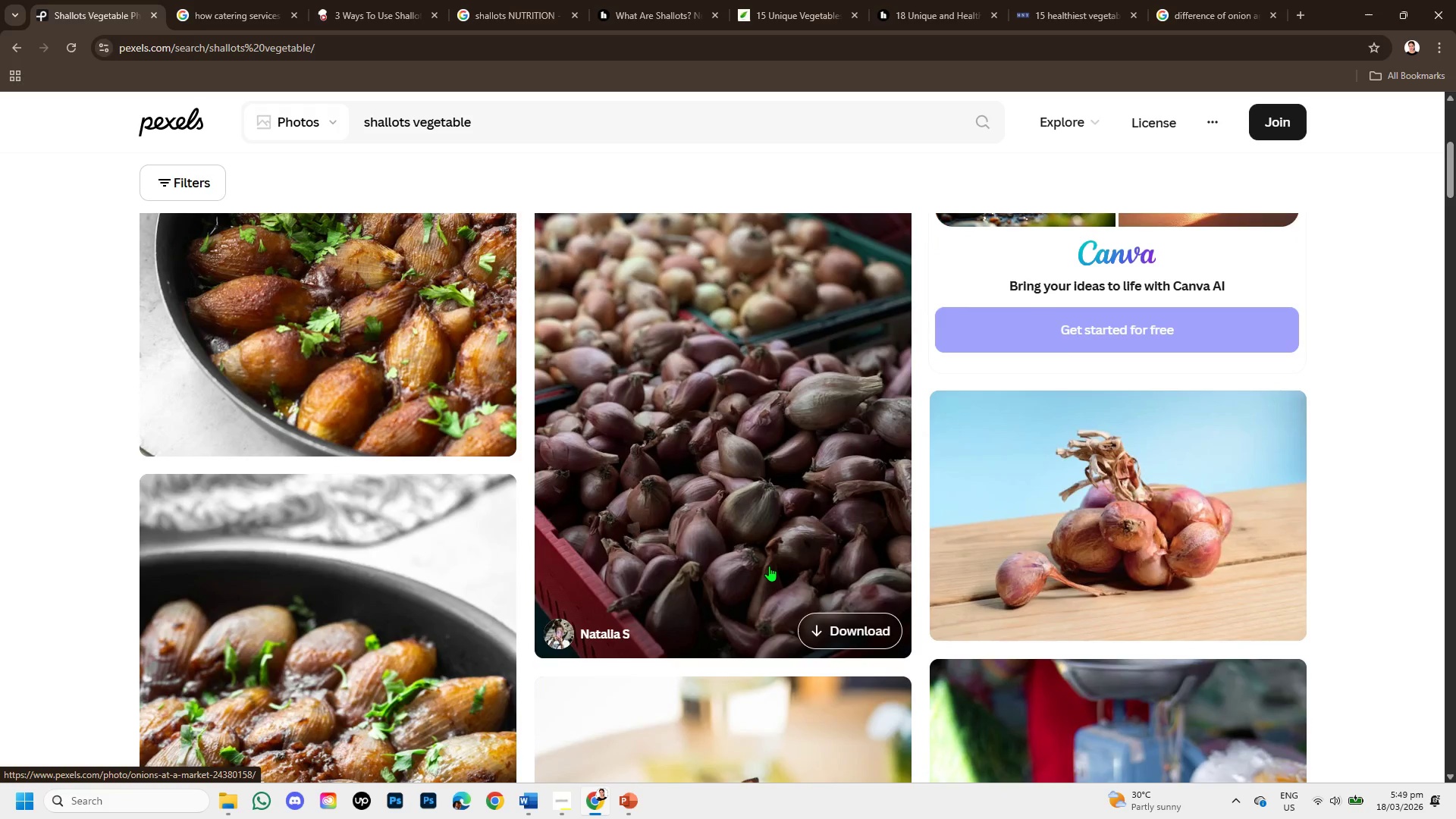 
scroll: coordinate [769, 566], scroll_direction: up, amount: 2.0
 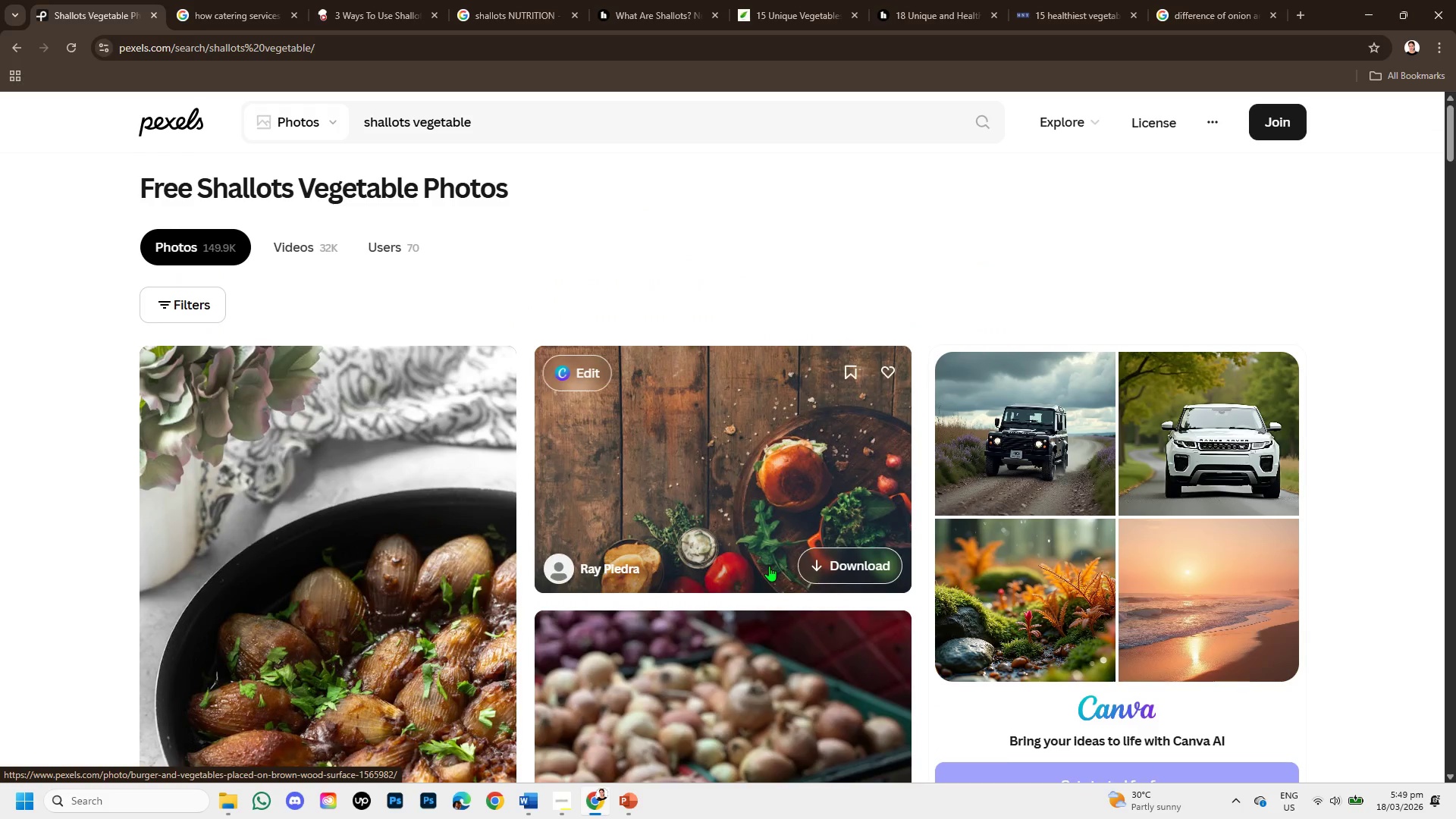 
scroll: coordinate [769, 566], scroll_direction: down, amount: 1.0
 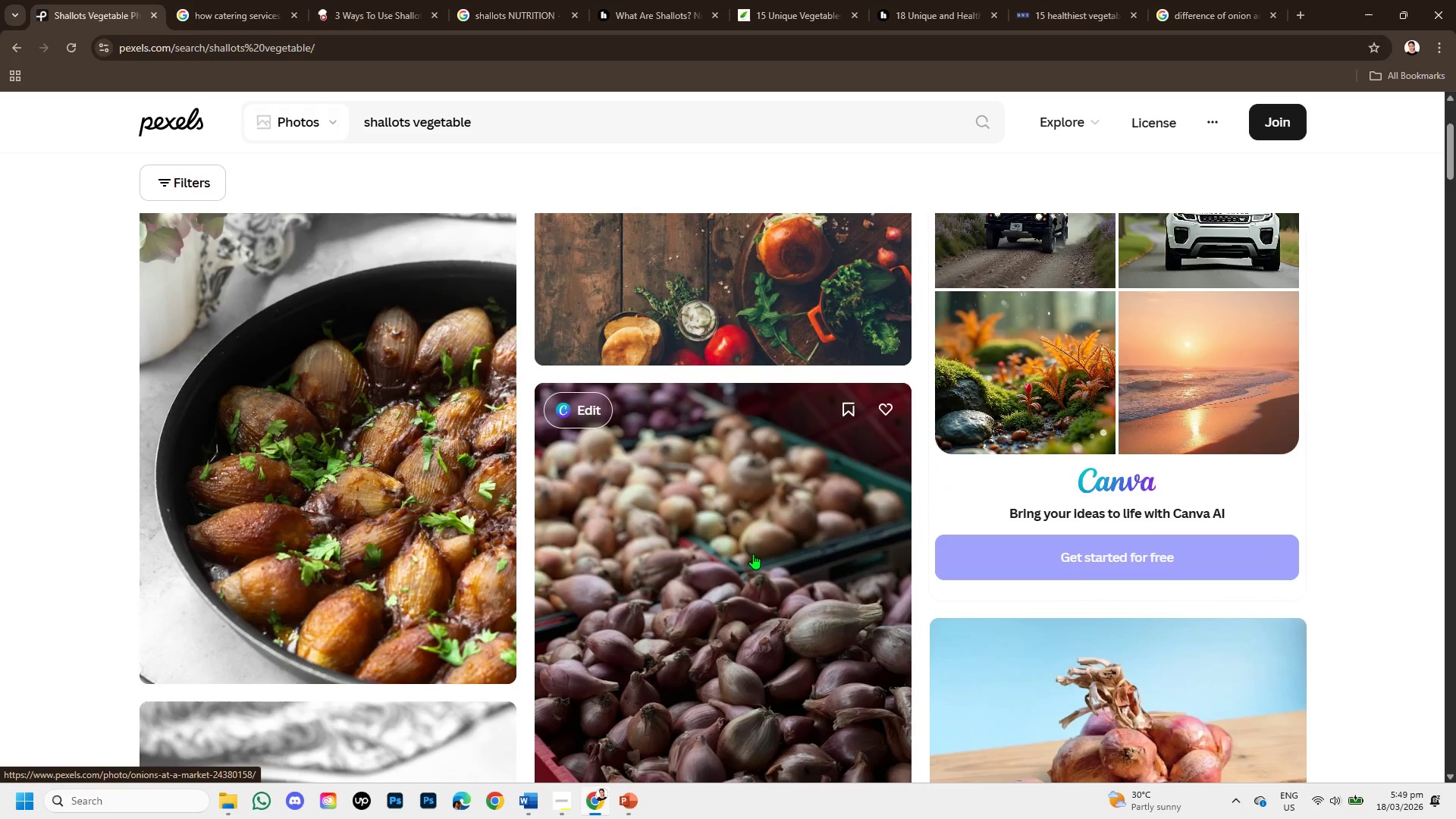 
left_click([753, 554])
 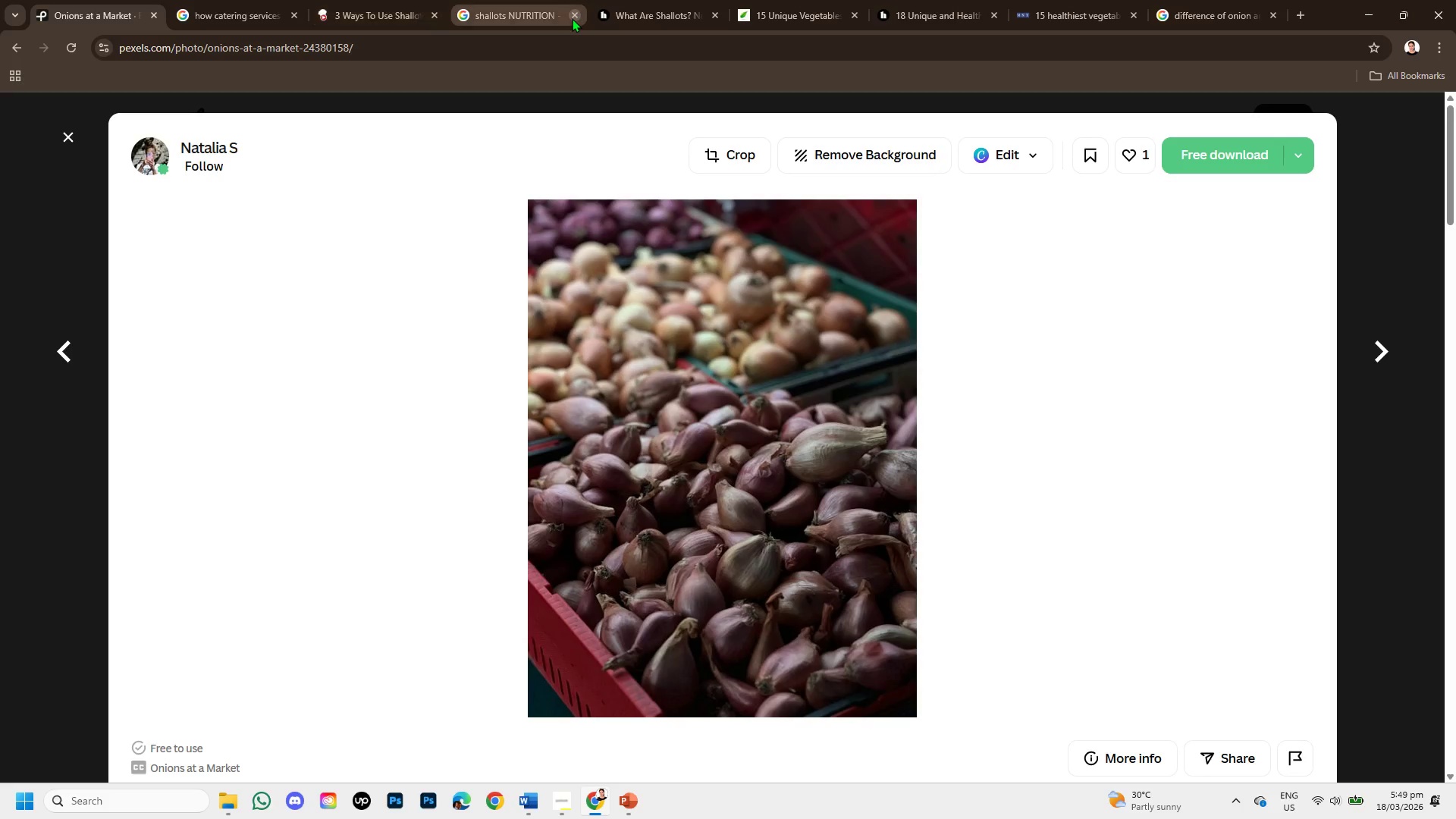 
left_click([535, 5])
 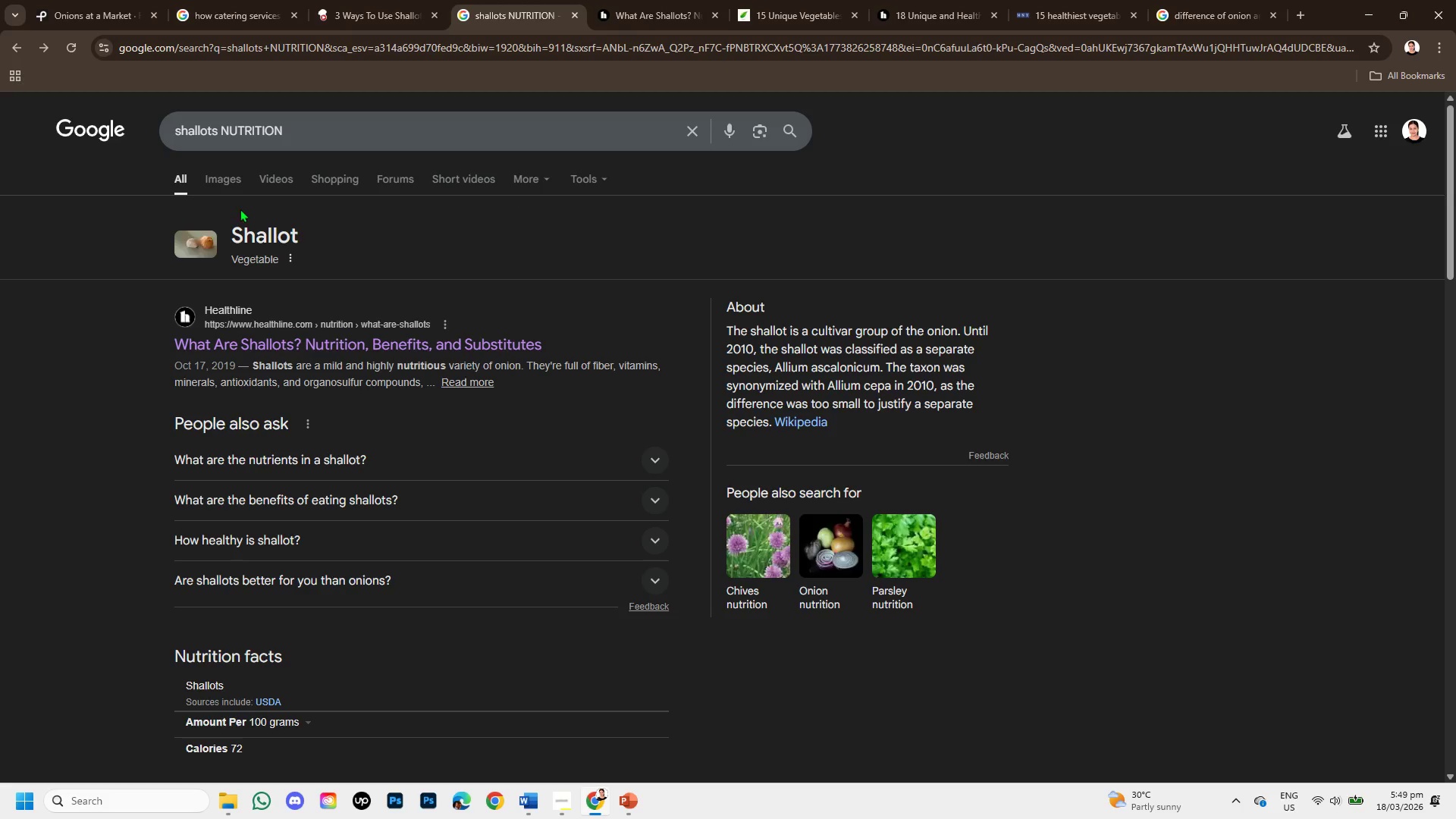 
left_click([240, 168])
 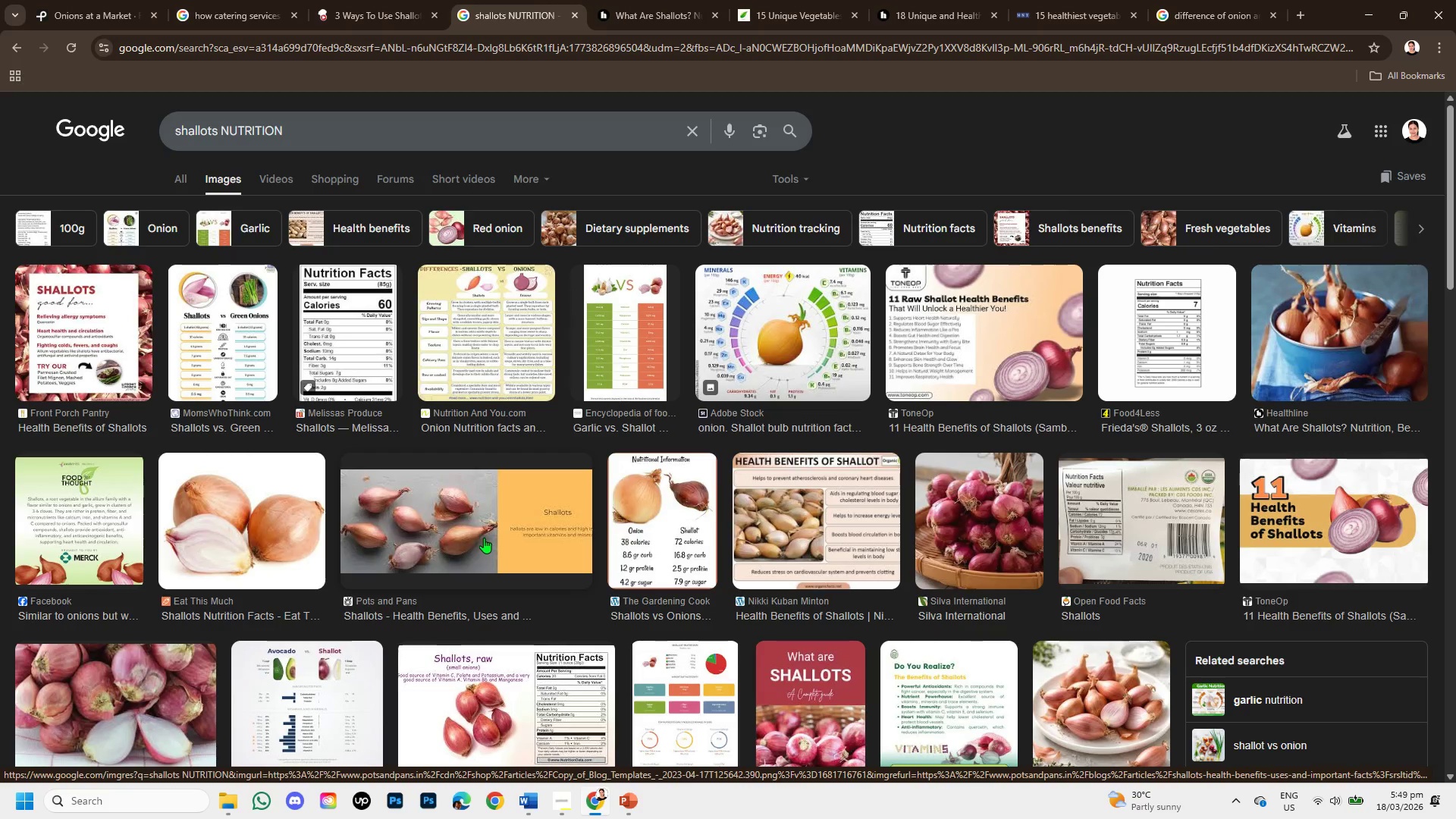 
wait(7.47)
 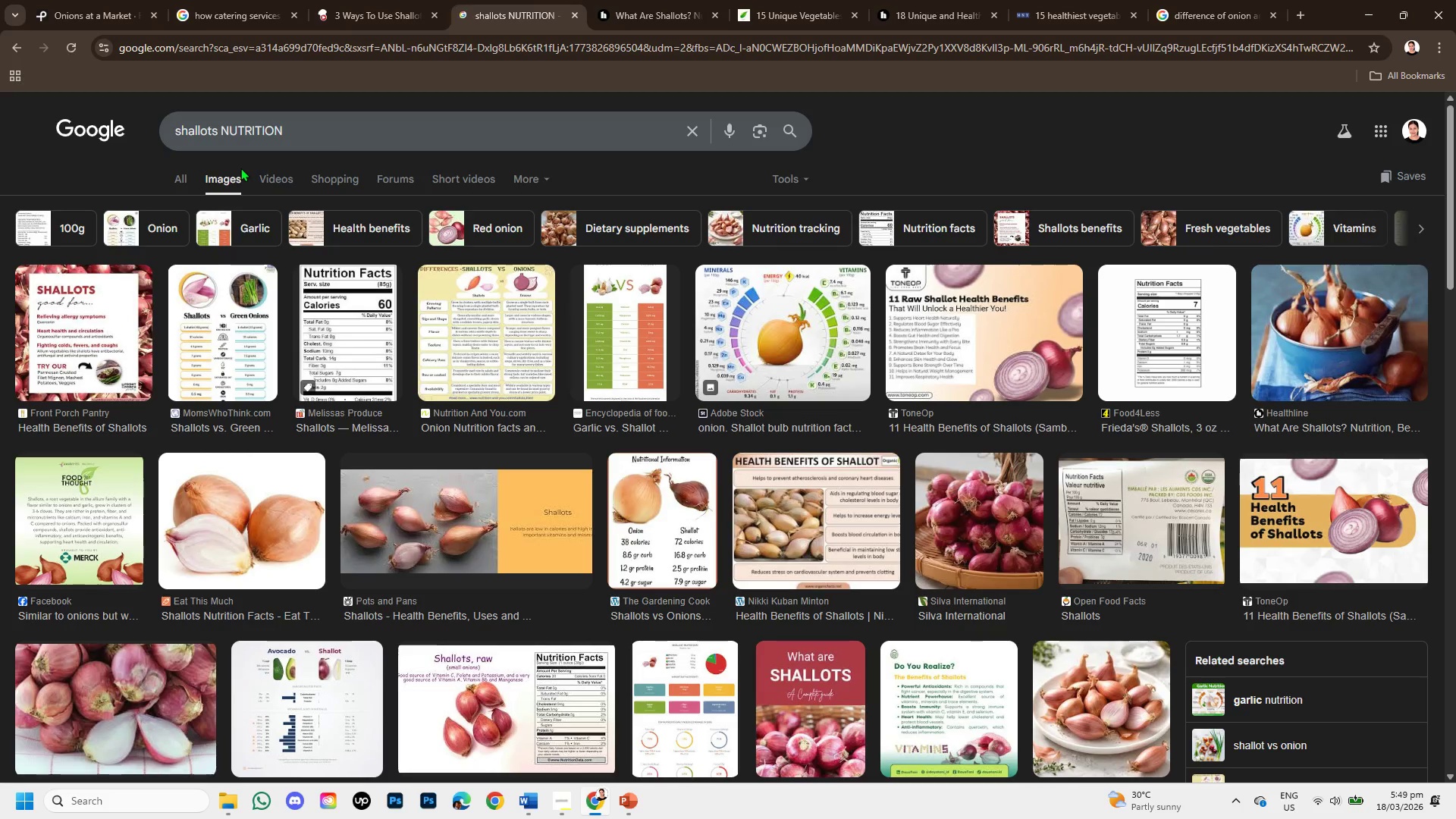 
left_click([91, 0])
 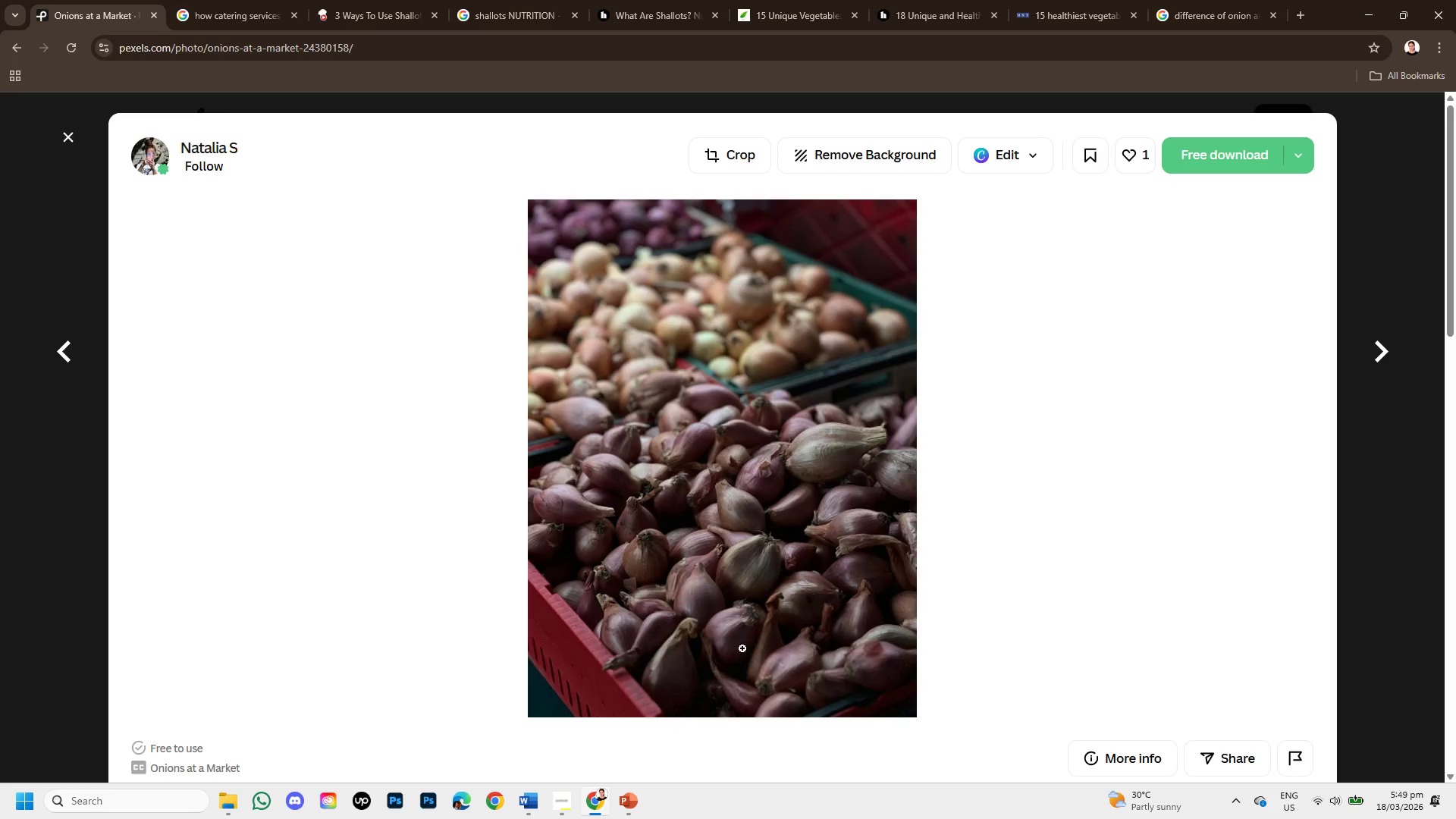 
scroll: coordinate [742, 638], scroll_direction: down, amount: 2.0
 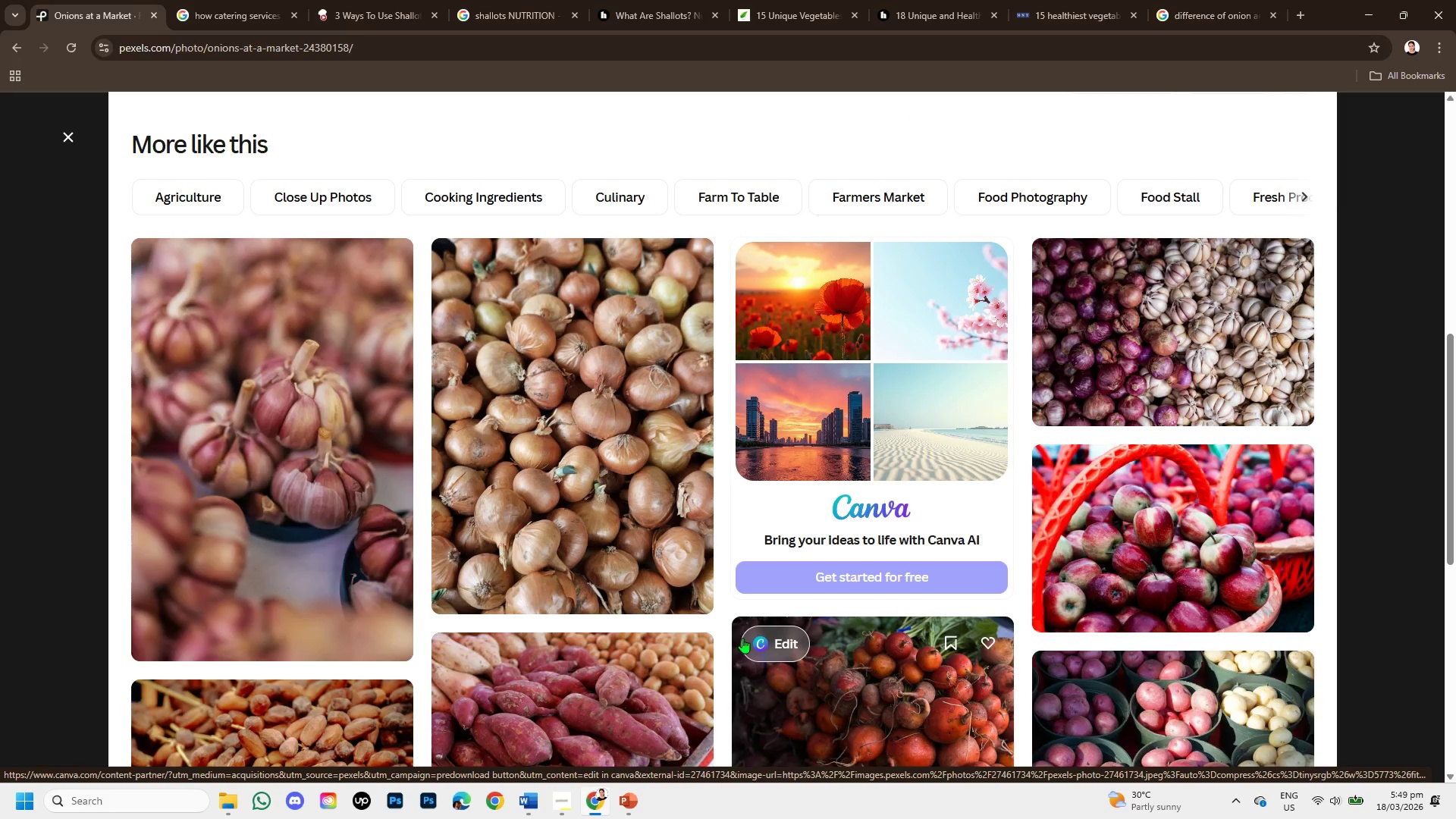 
wait(5.78)
 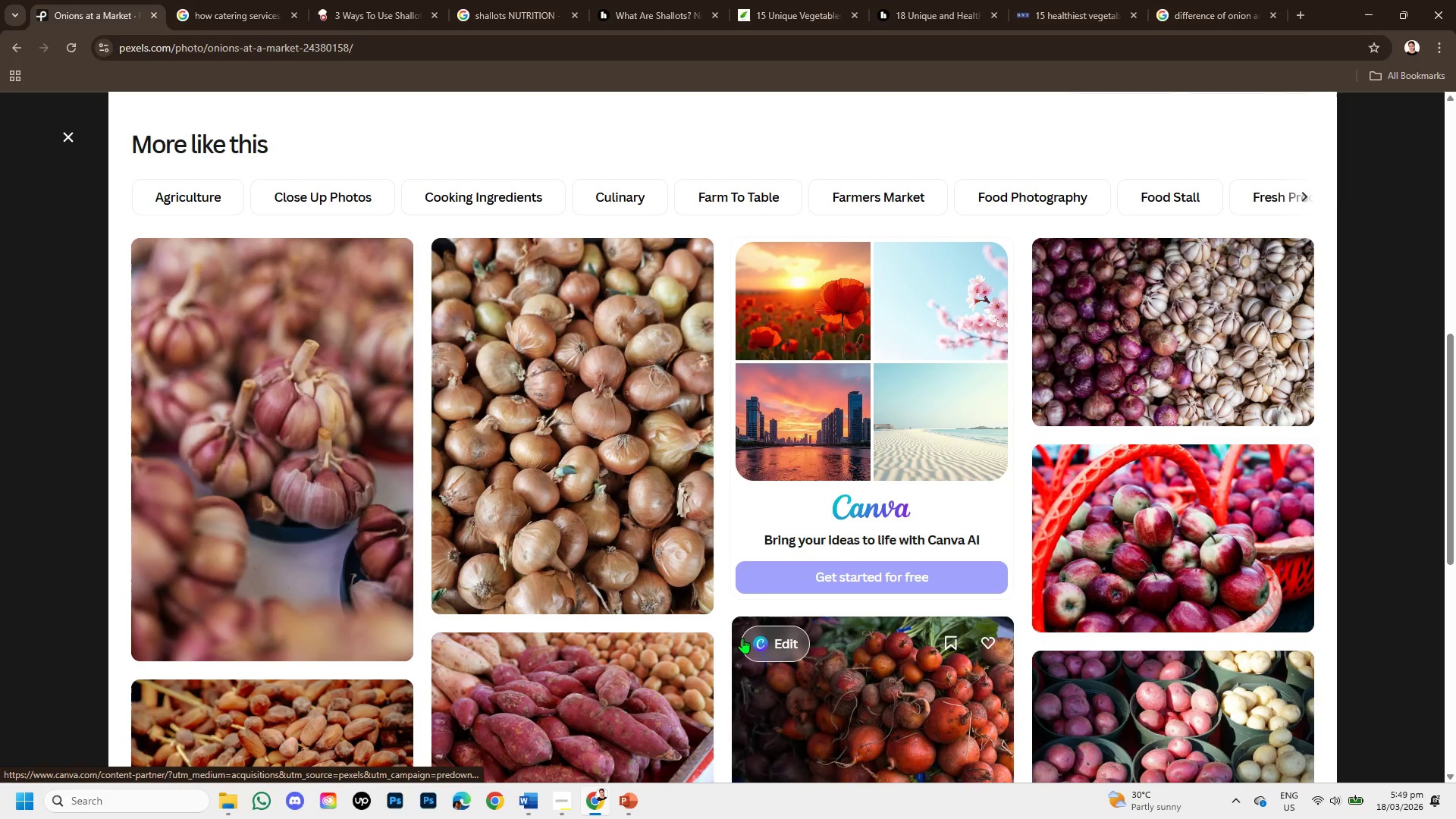 
scroll: coordinate [614, 539], scroll_direction: down, amount: 5.0
 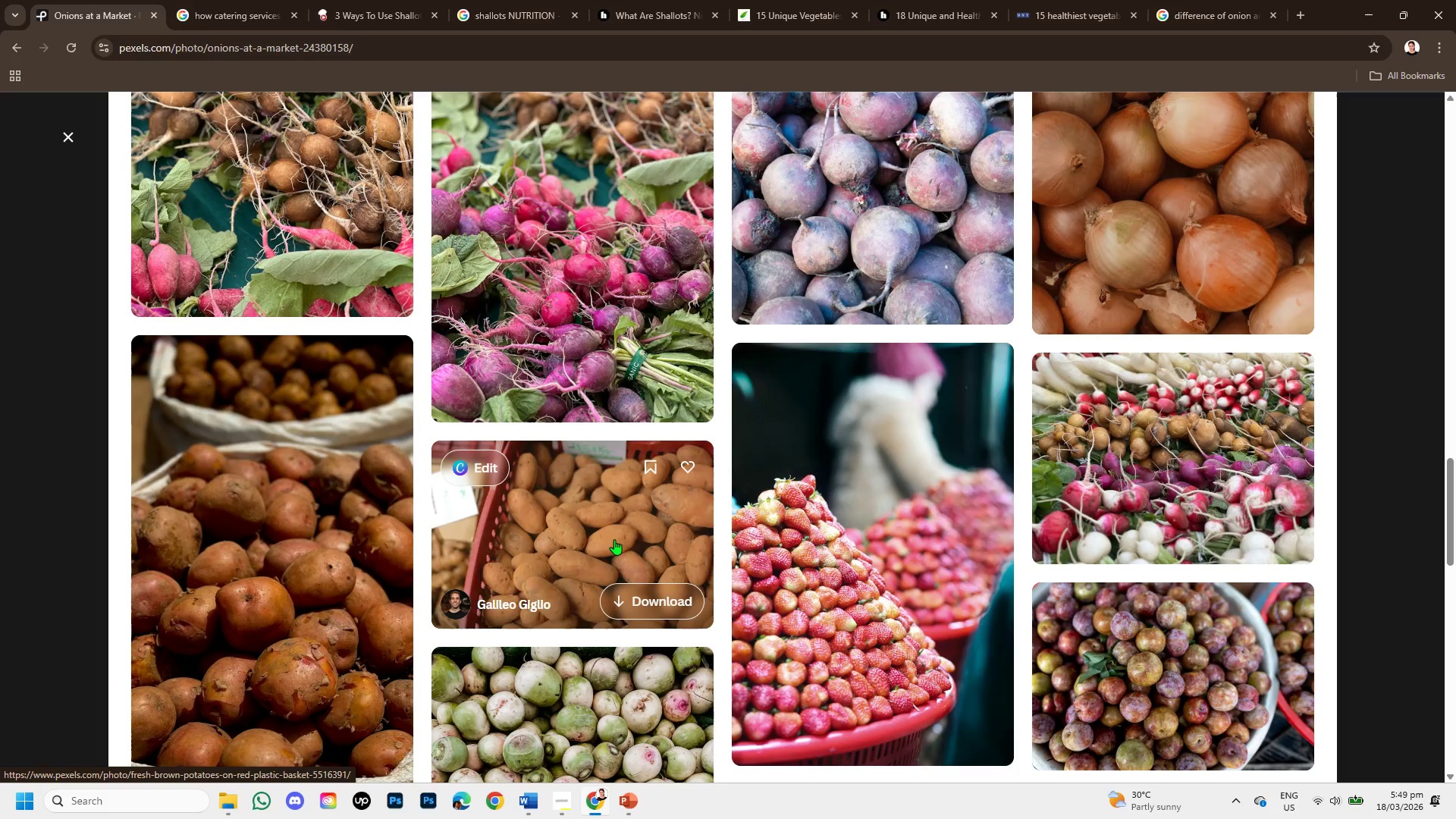 
scroll: coordinate [614, 539], scroll_direction: up, amount: 4.0
 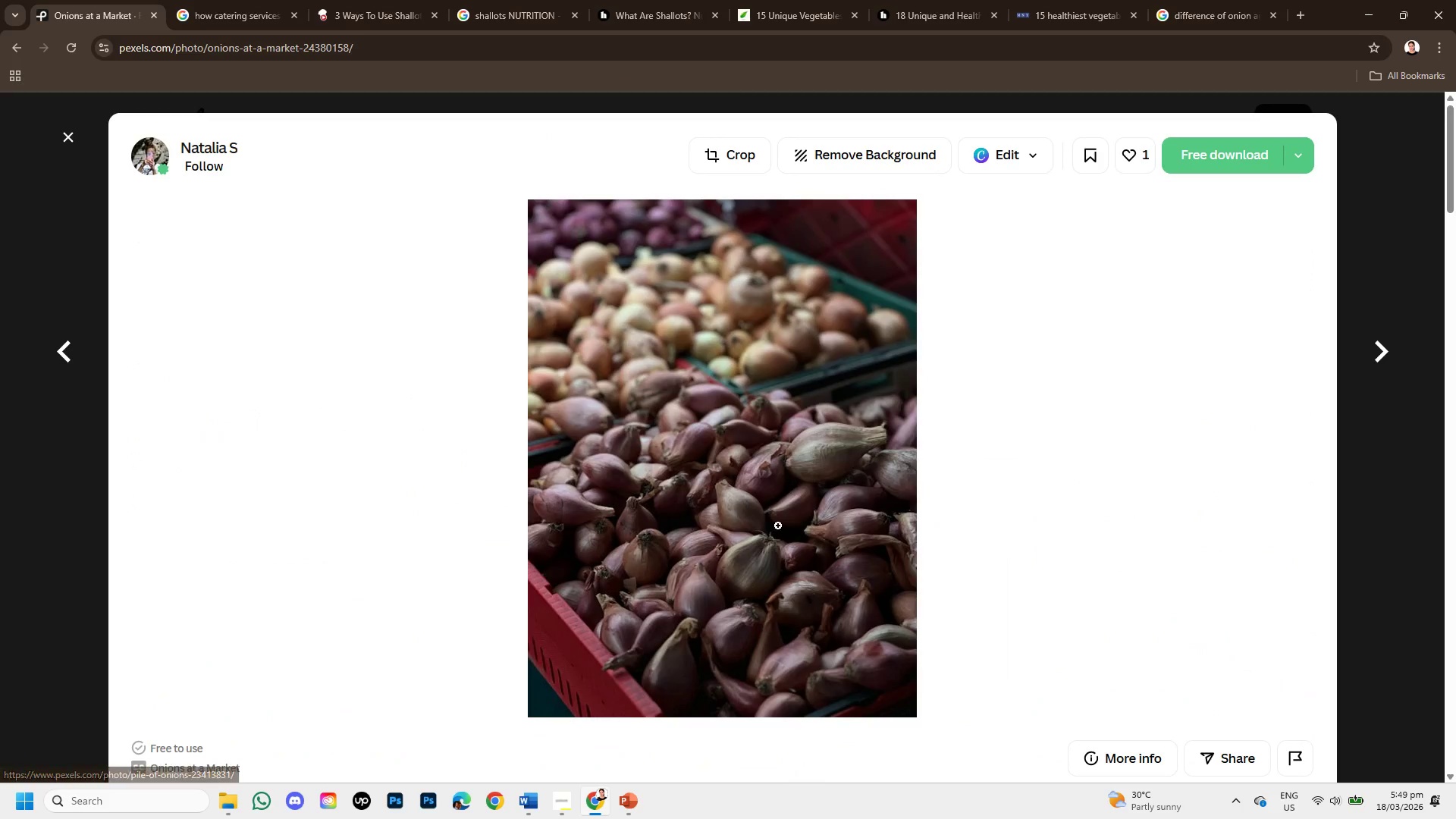 
right_click([778, 526])
 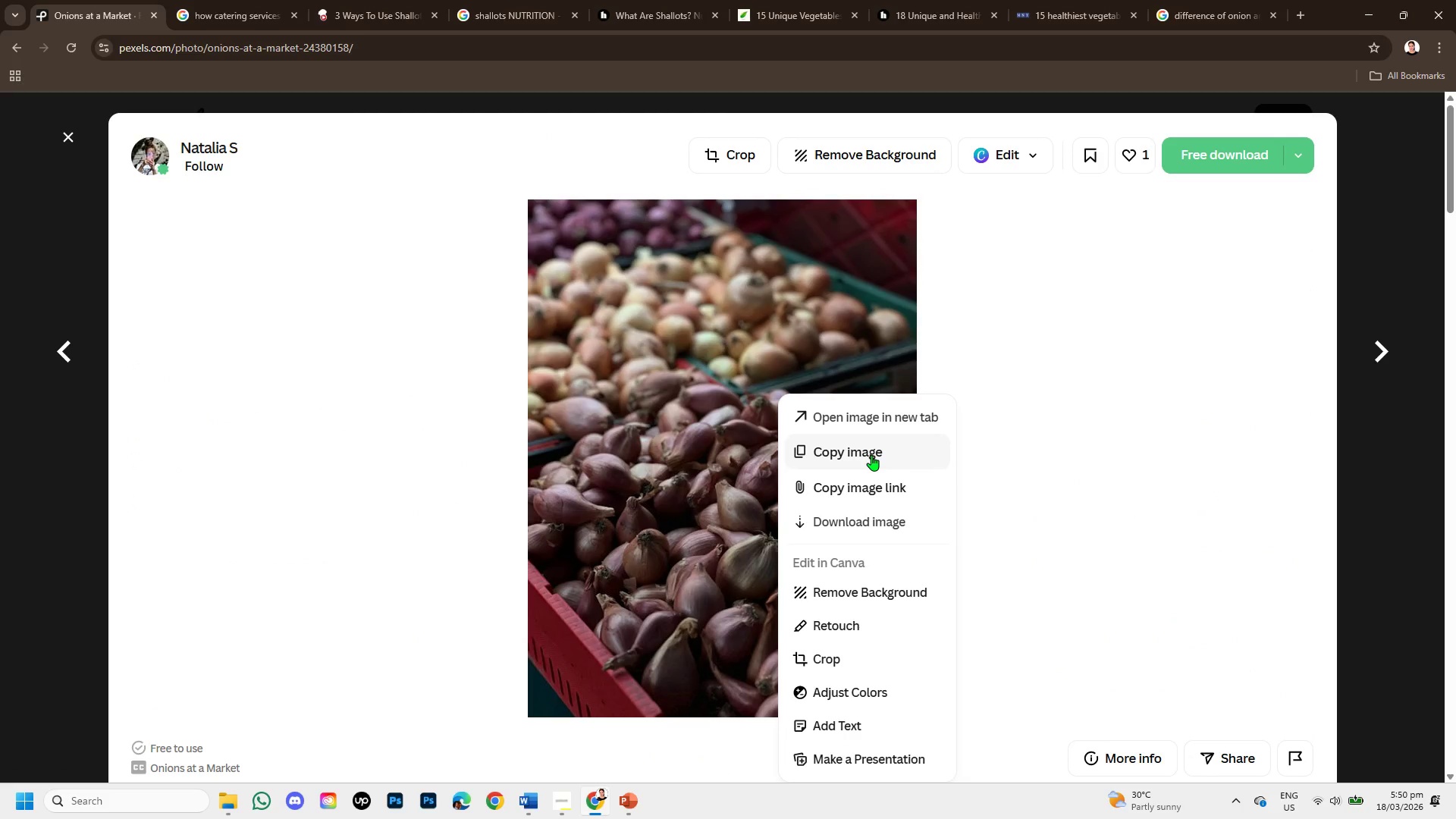 
left_click([871, 455])
 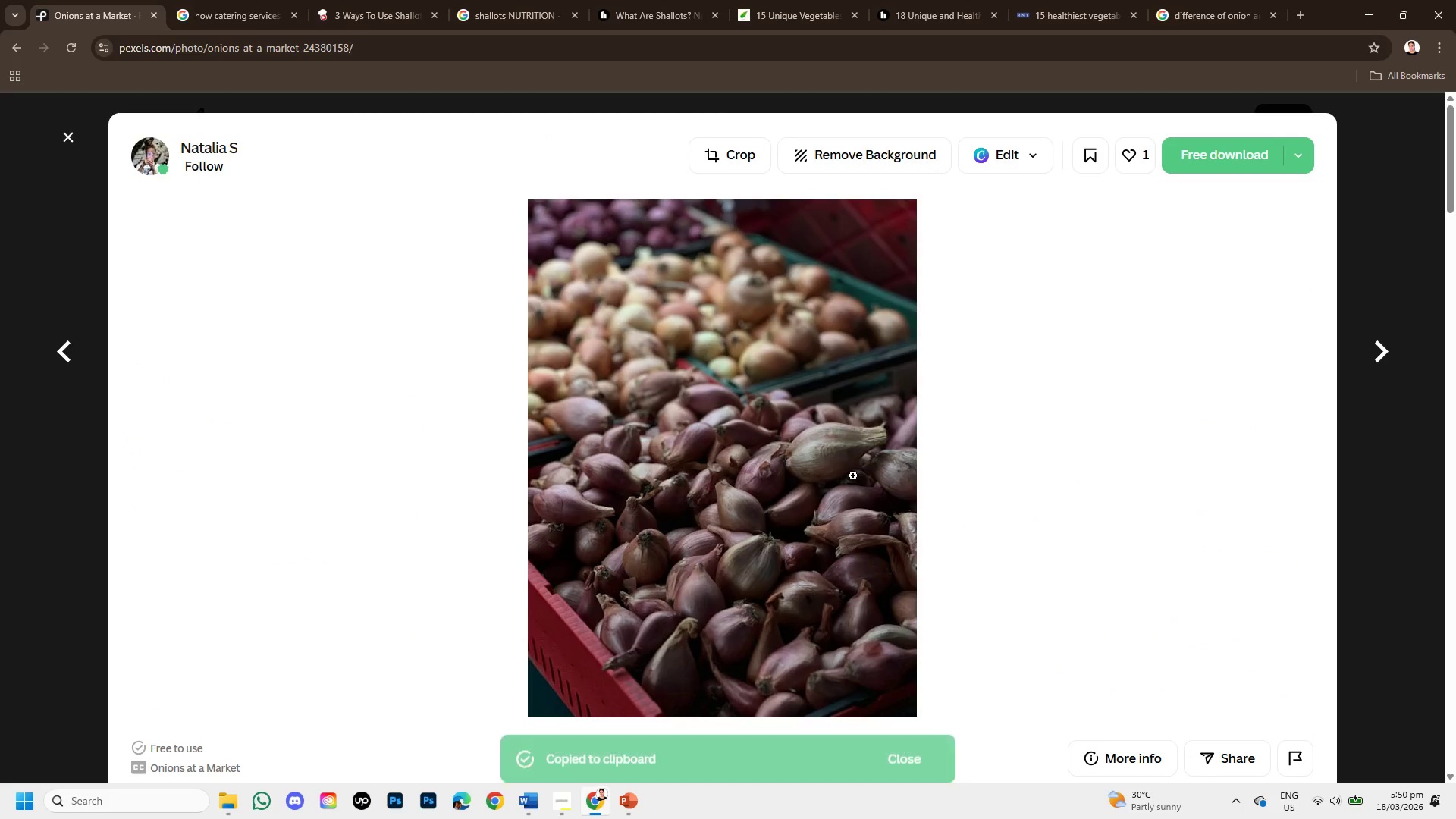 
scroll: coordinate [853, 475], scroll_direction: down, amount: 1.0
 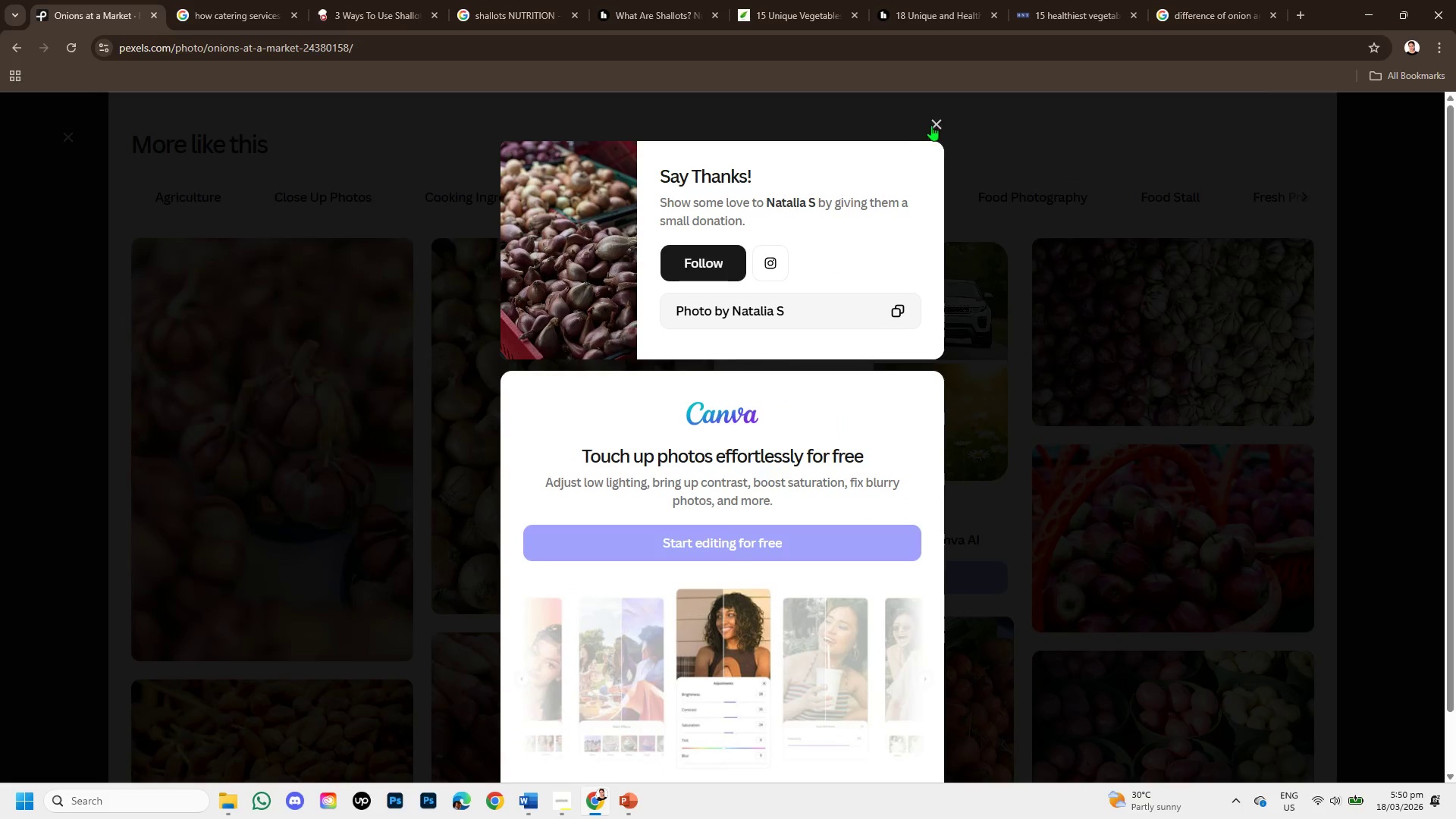 
left_click([936, 116])
 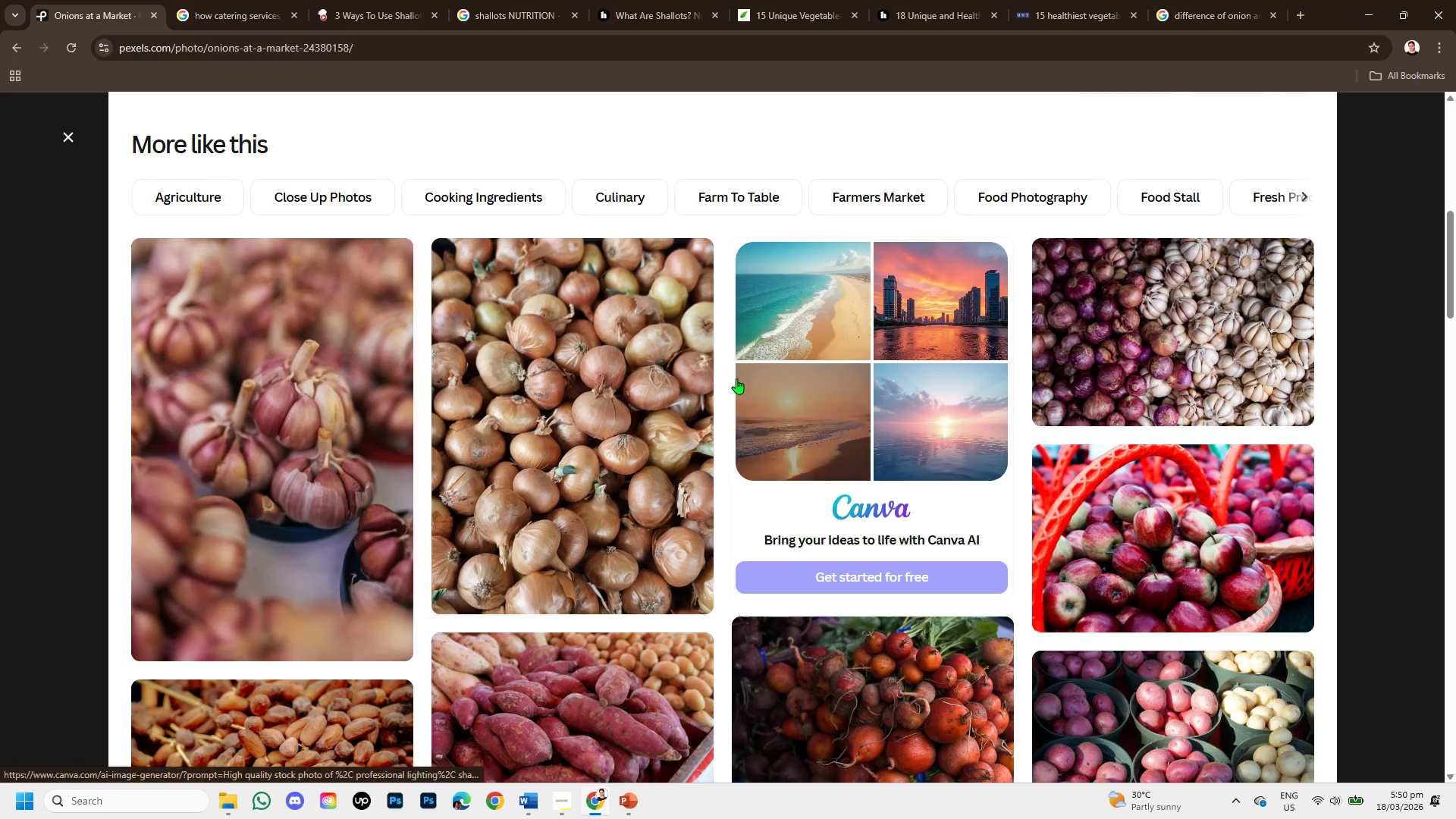 
scroll: coordinate [688, 480], scroll_direction: up, amount: 2.0
 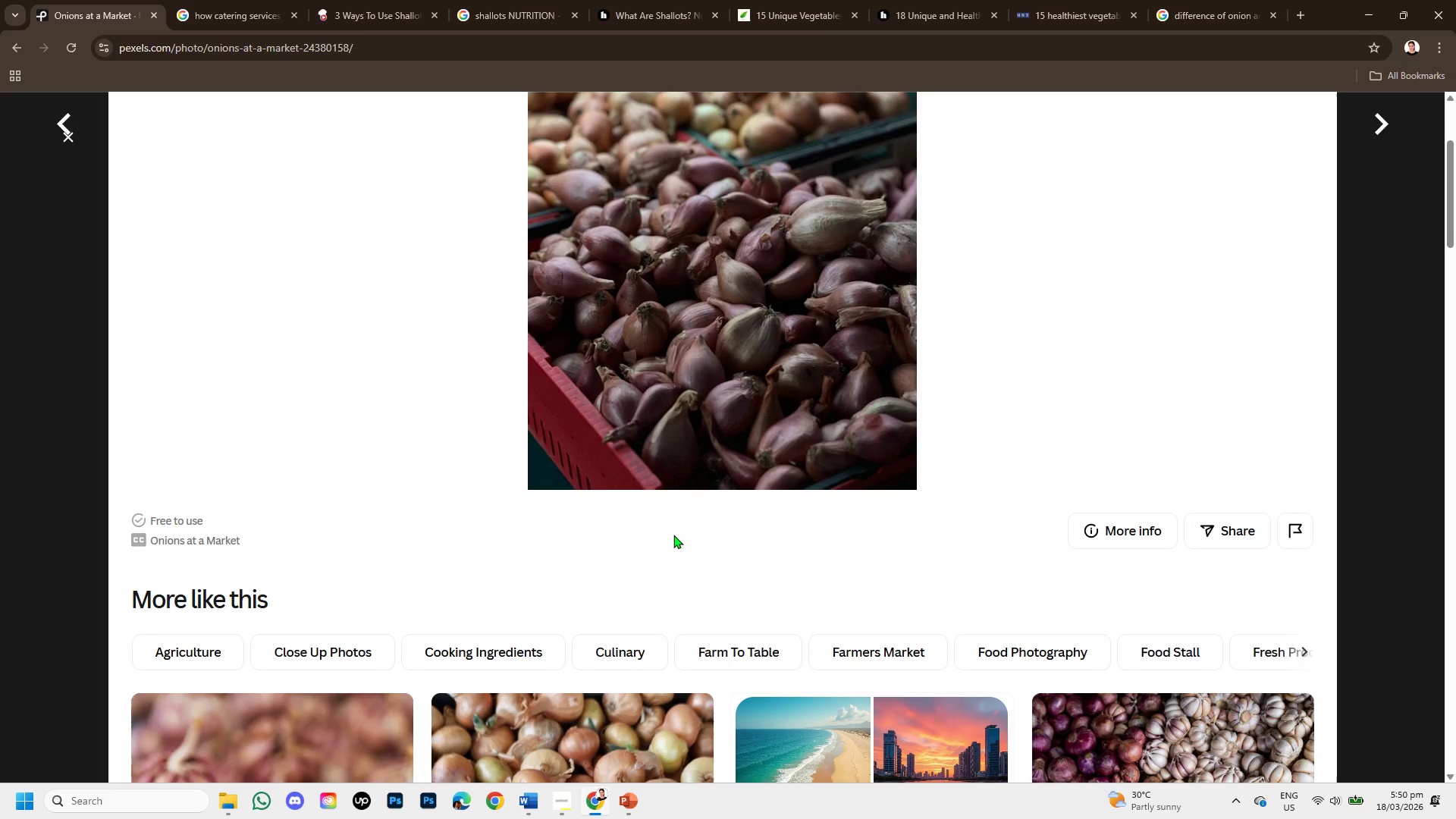 
scroll: coordinate [673, 535], scroll_direction: down, amount: 3.0
 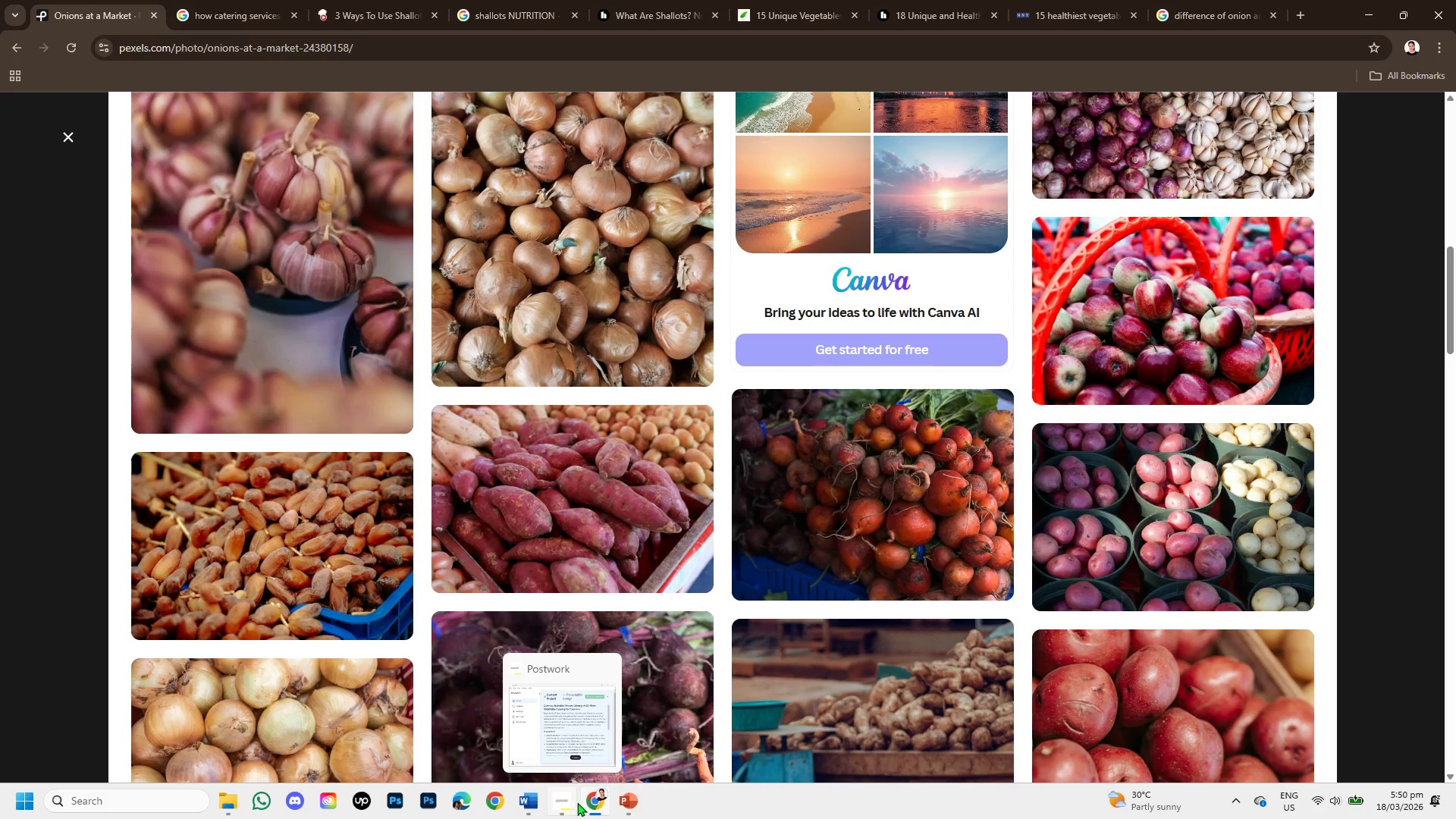 
left_click([630, 802])
 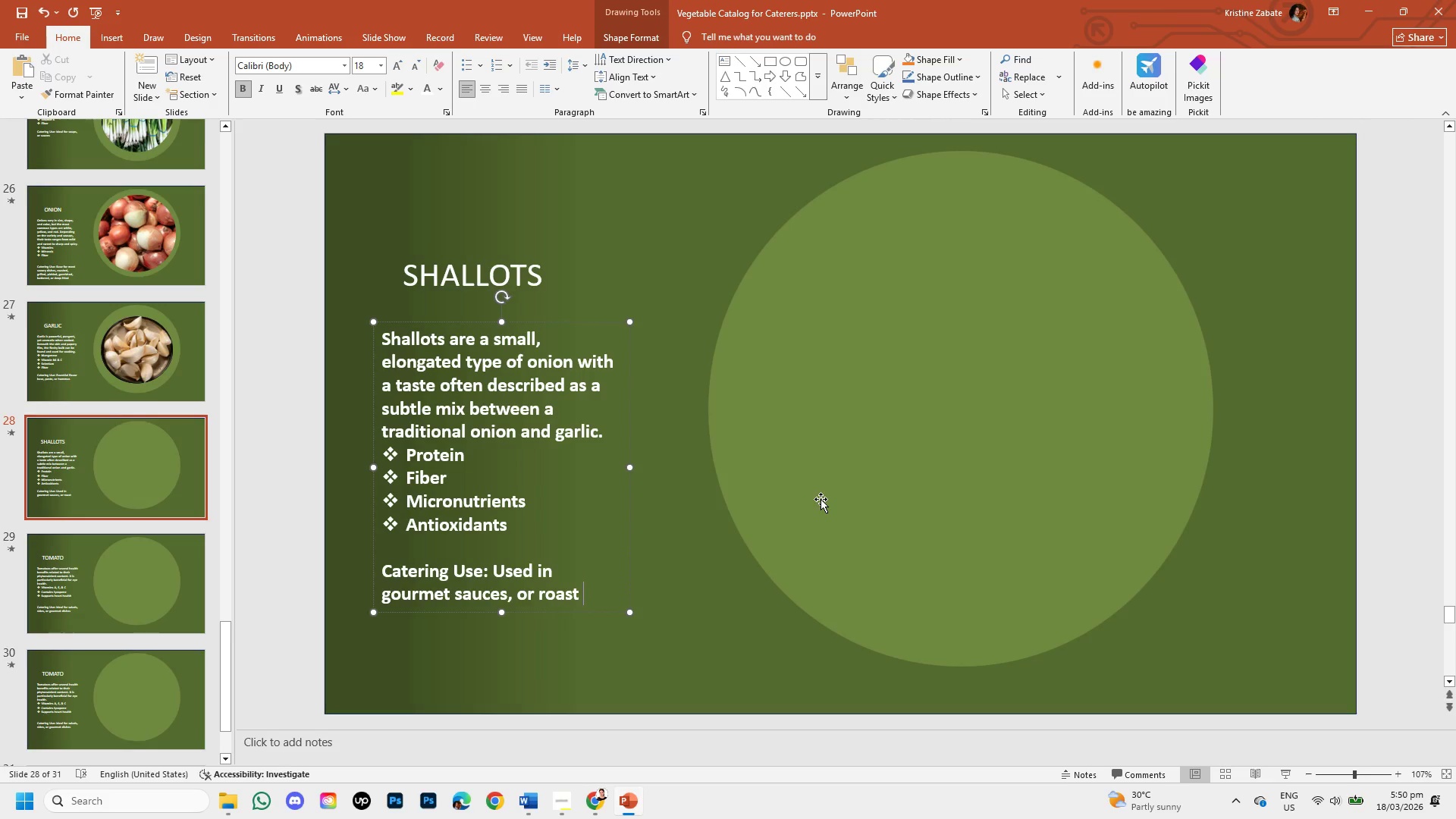 
key(Control+V)
 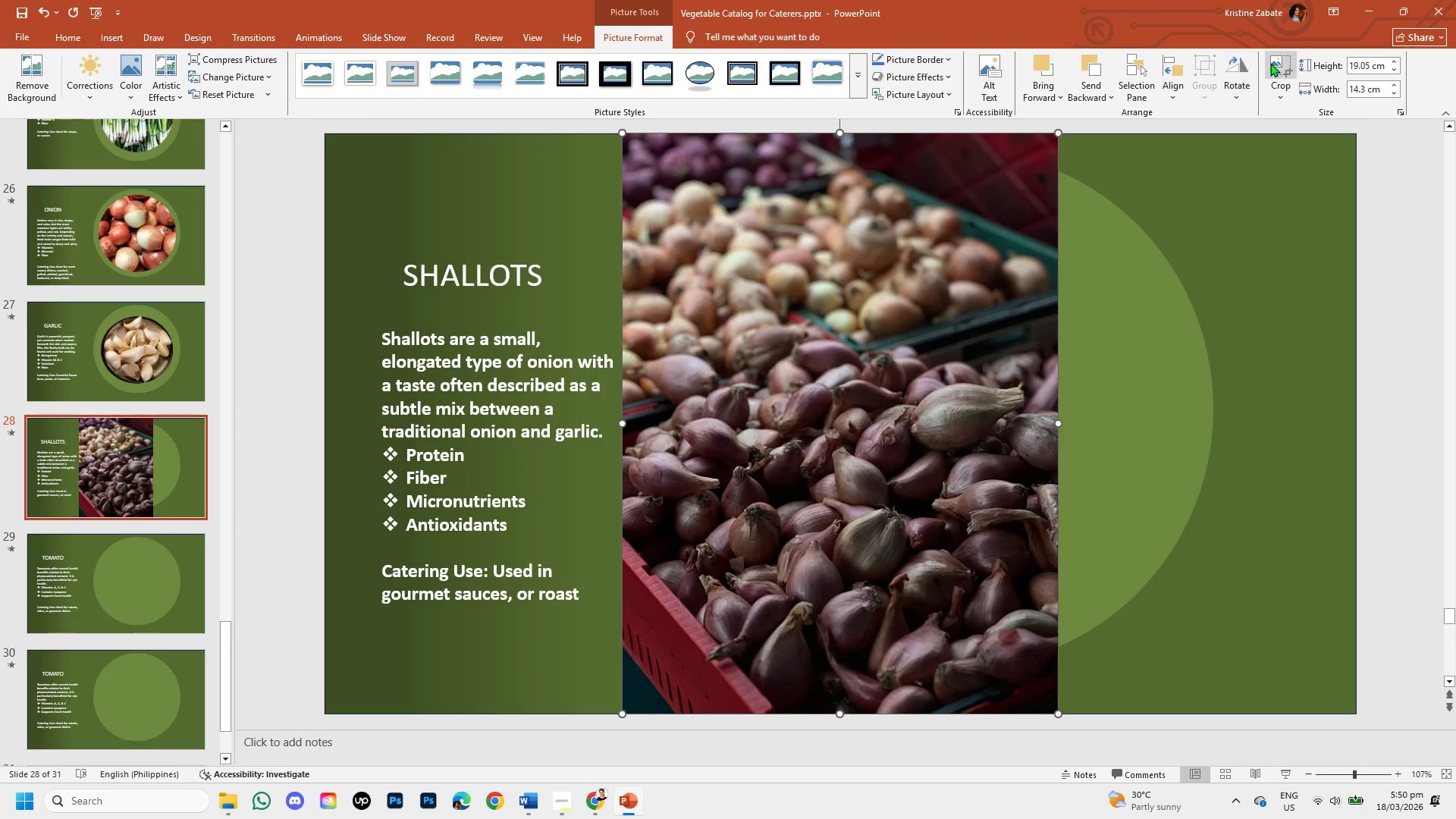 
left_click([1267, 83])
 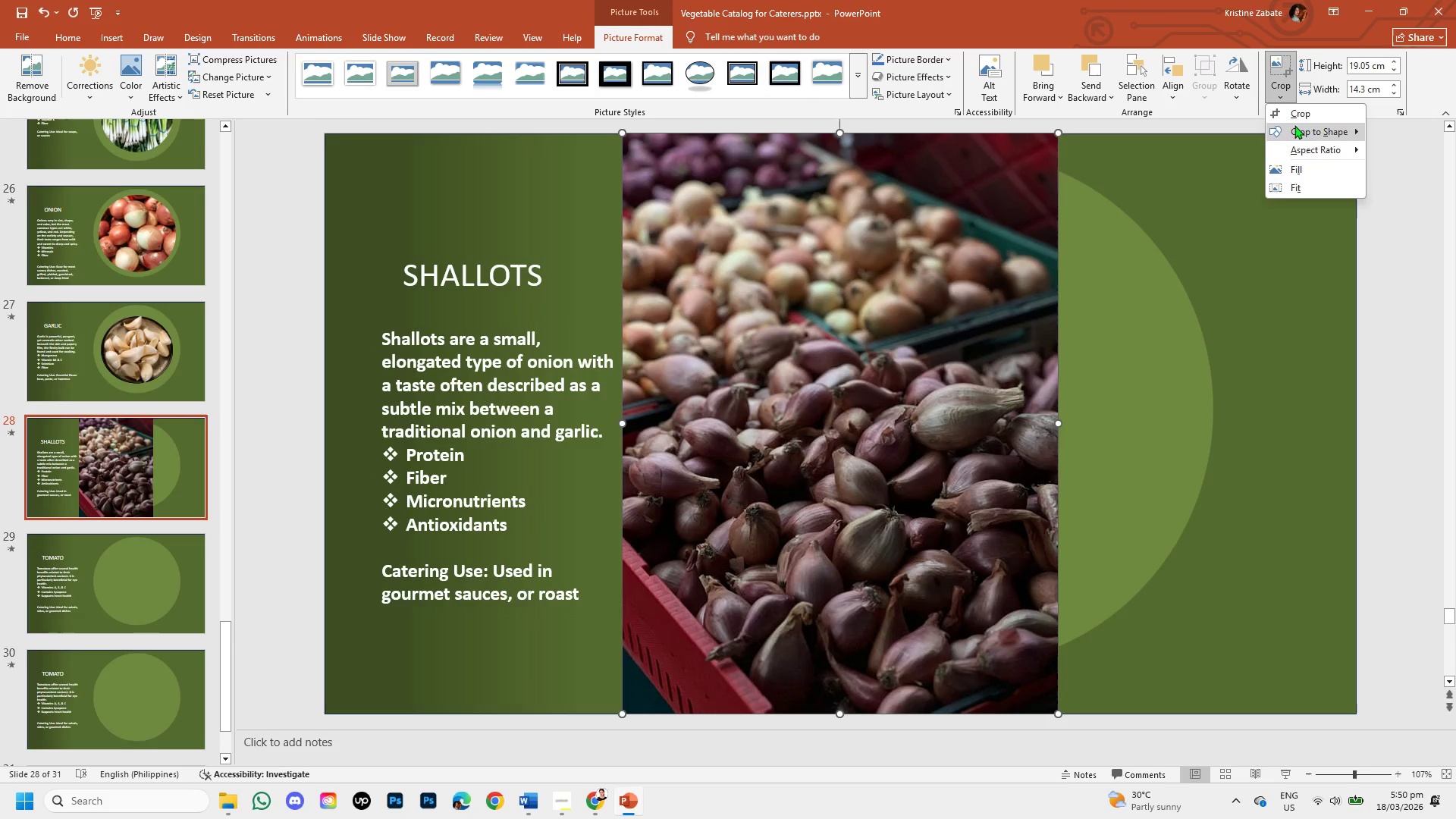 
left_click([1294, 125])
 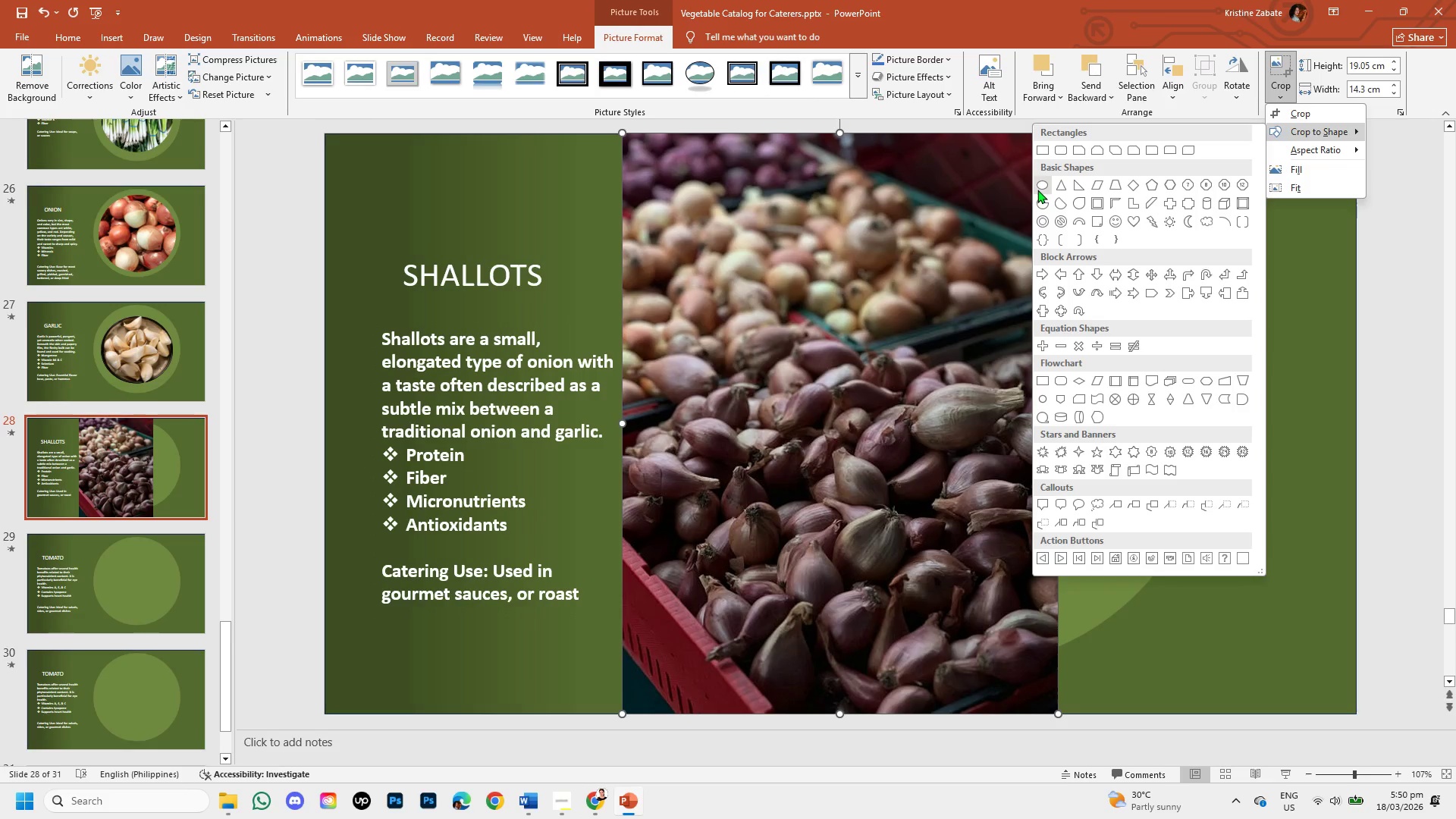 
left_click([1040, 185])
 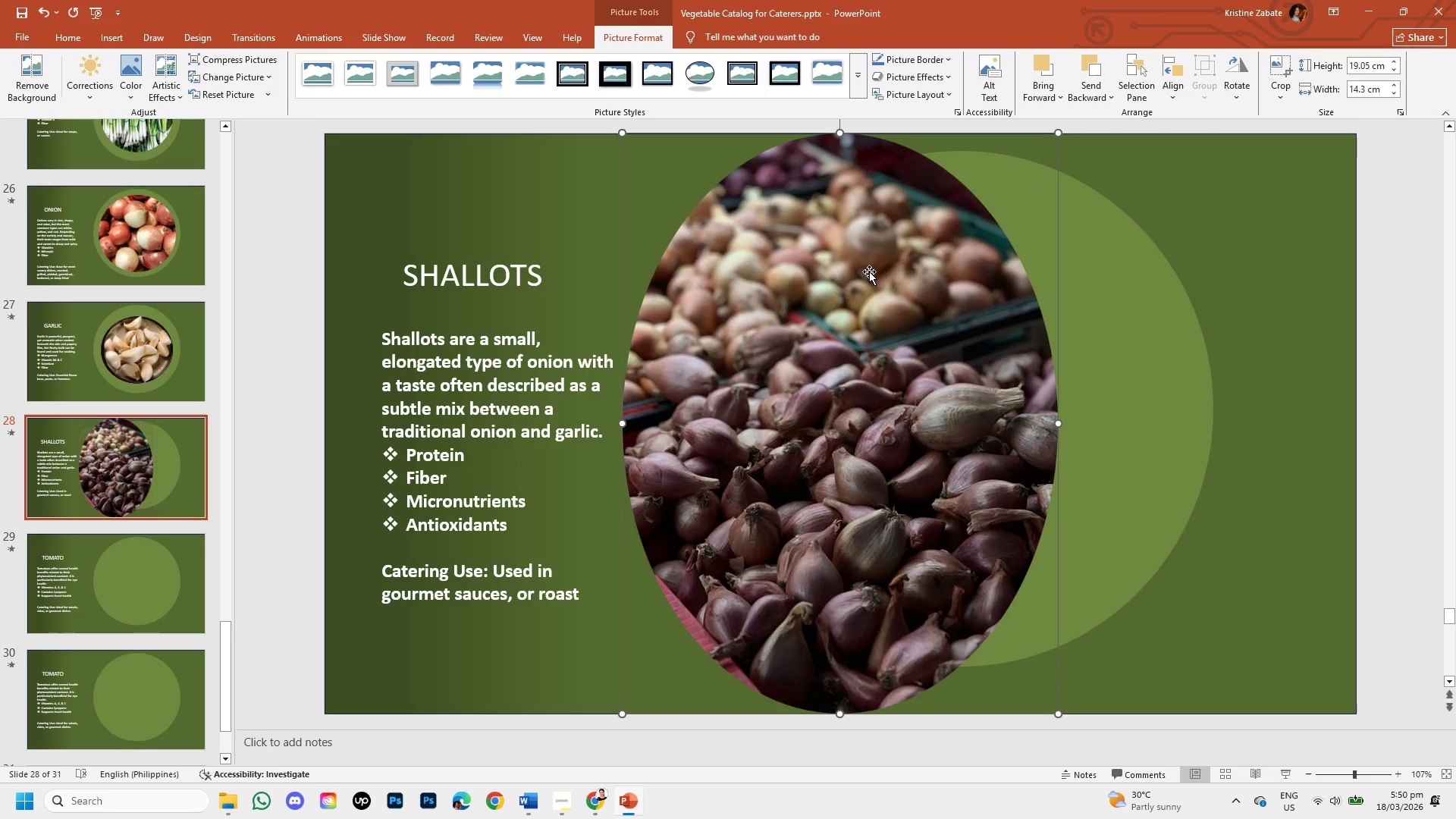 
right_click([838, 276])
 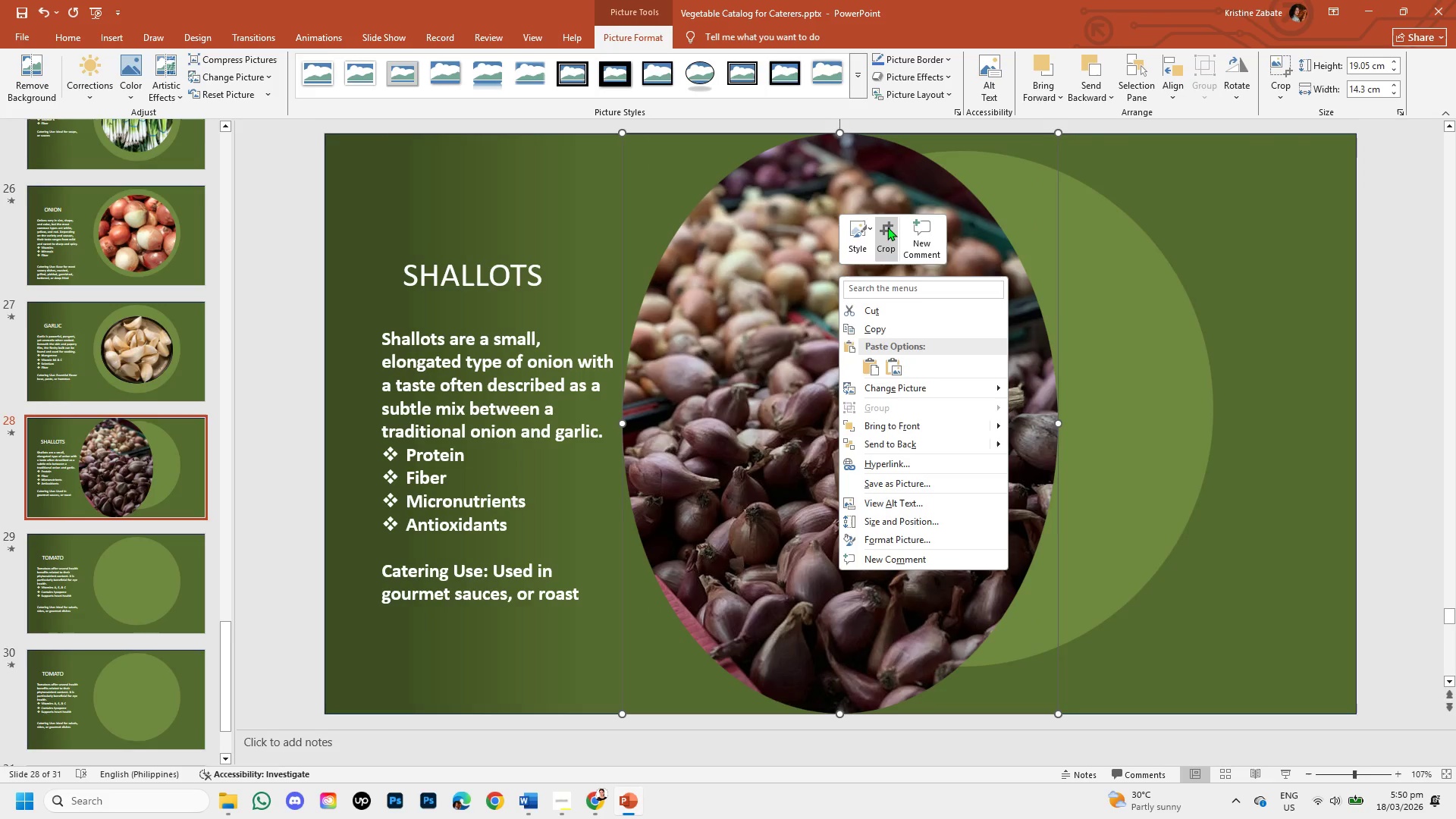 
left_click([888, 226])
 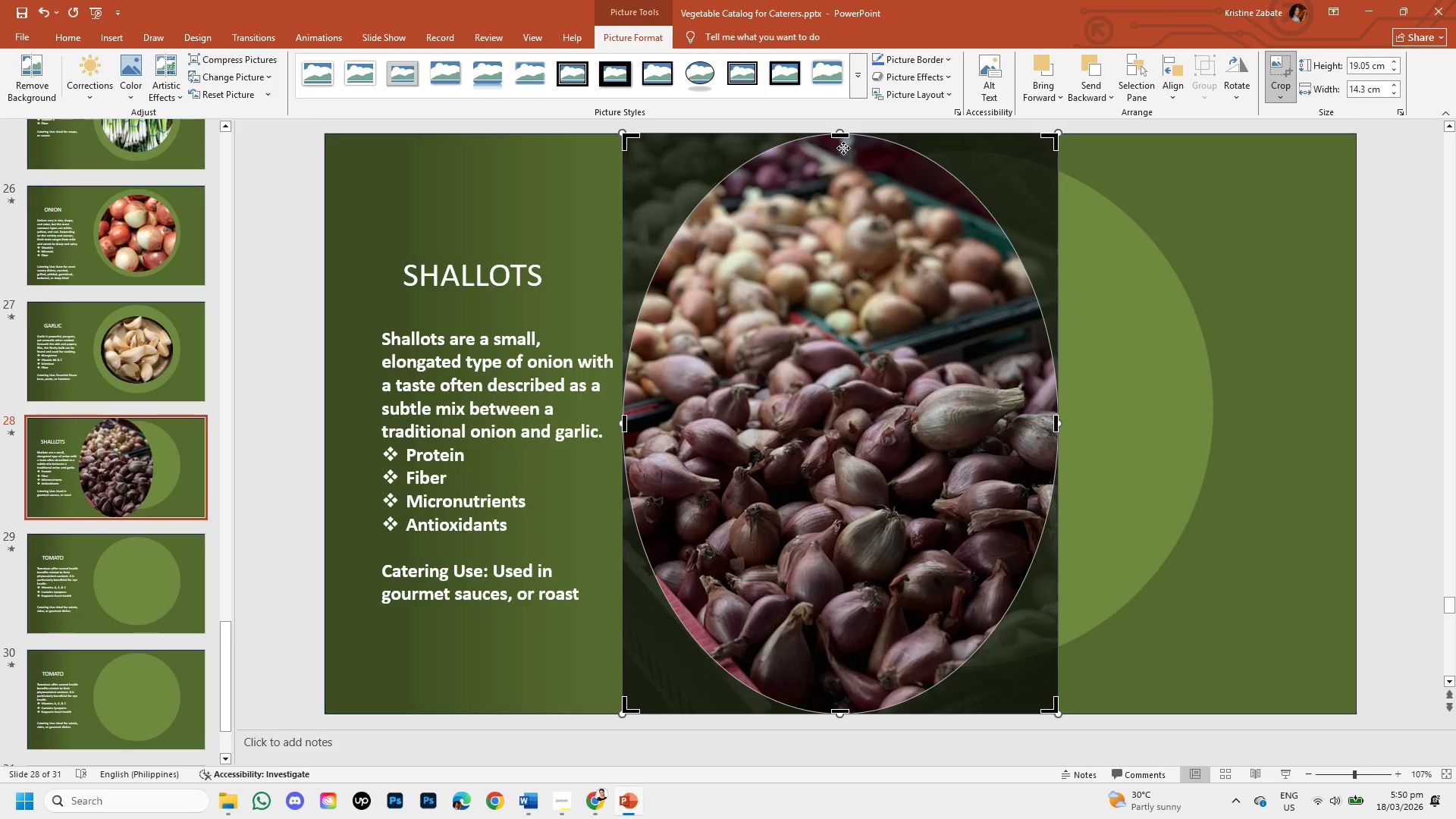 
left_click_drag(start_coordinate=[839, 136], to_coordinate=[902, 340])
 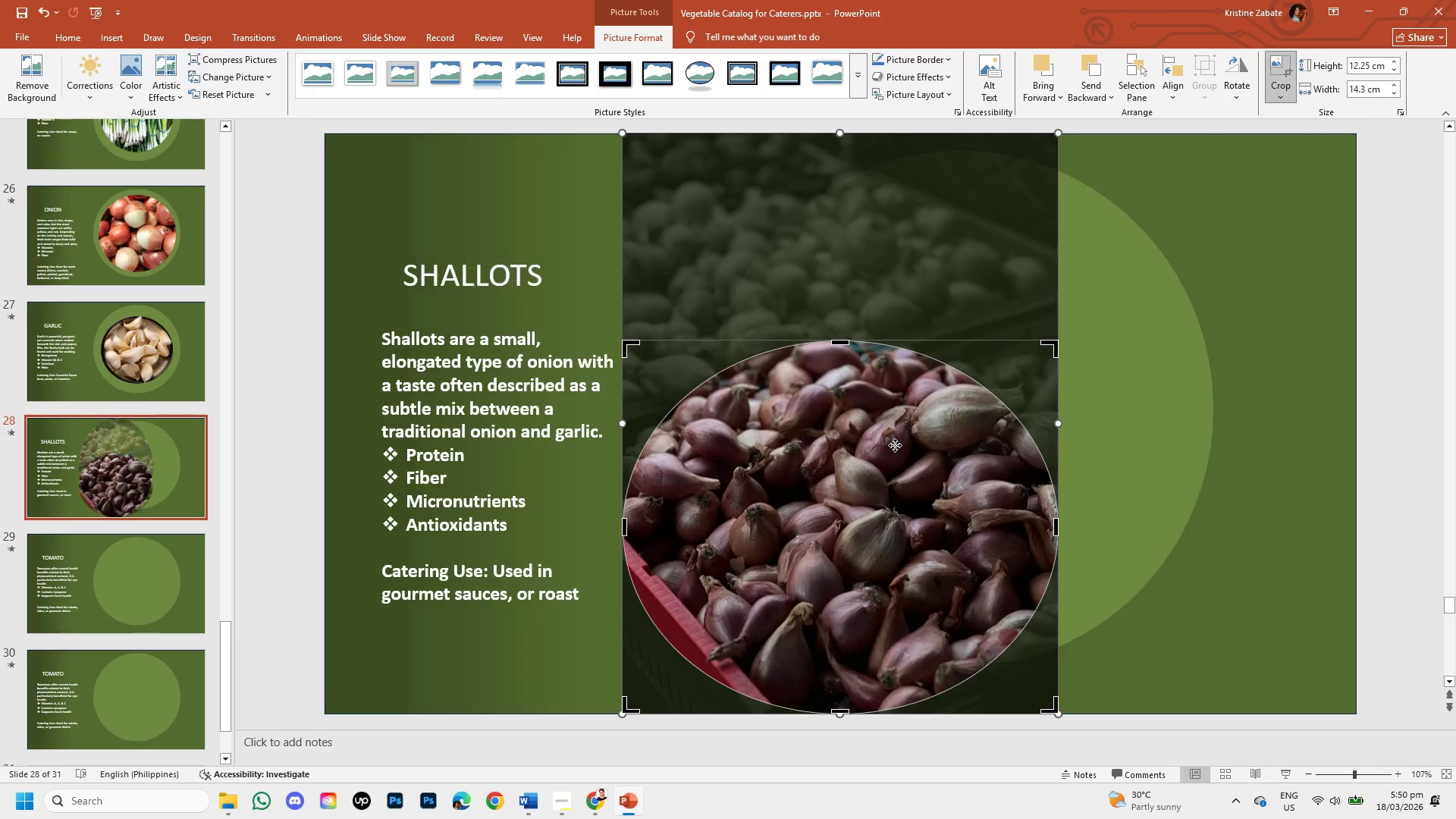 
left_click_drag(start_coordinate=[895, 445], to_coordinate=[897, 461])
 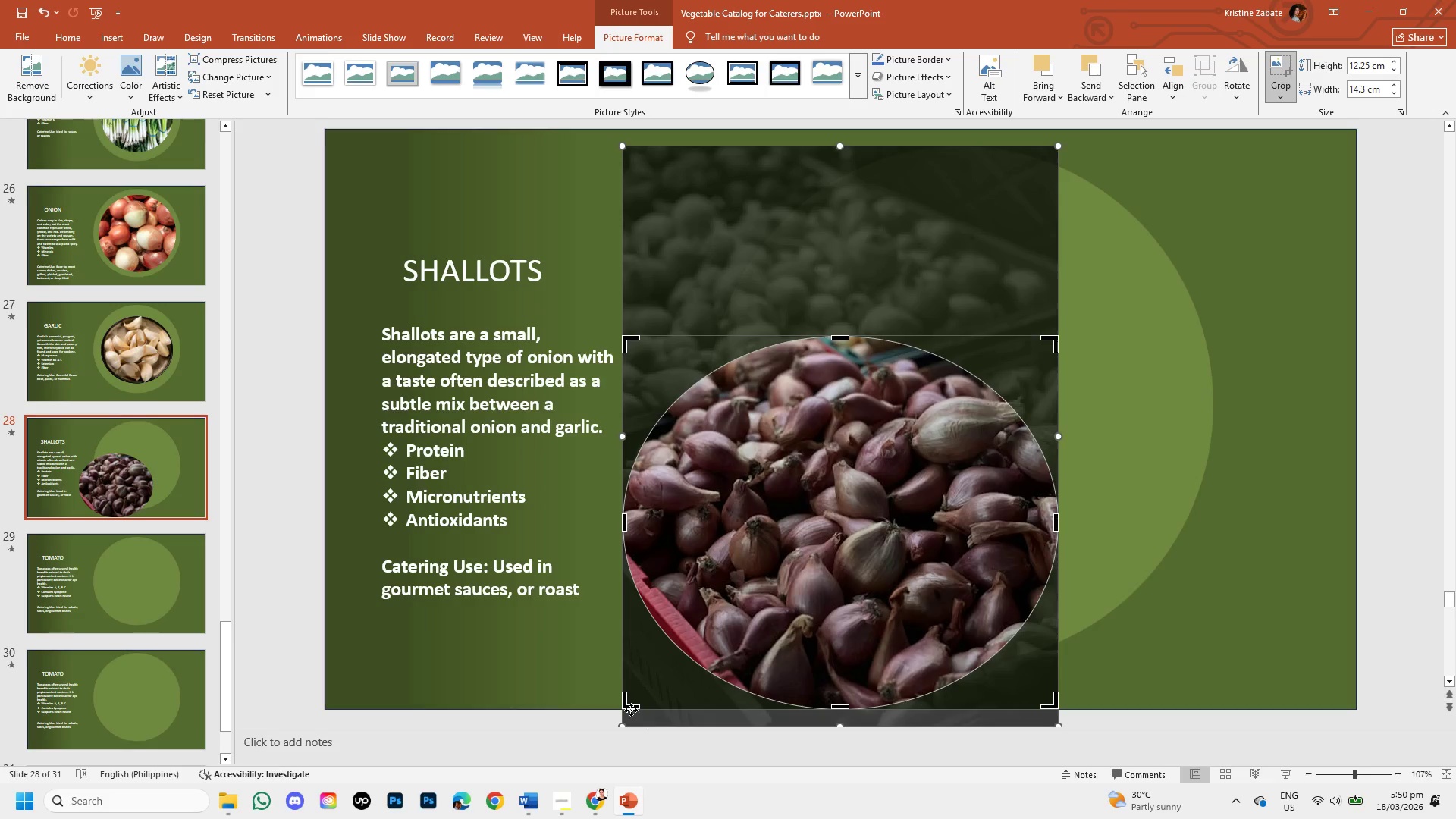 
left_click_drag(start_coordinate=[626, 707], to_coordinate=[648, 687])
 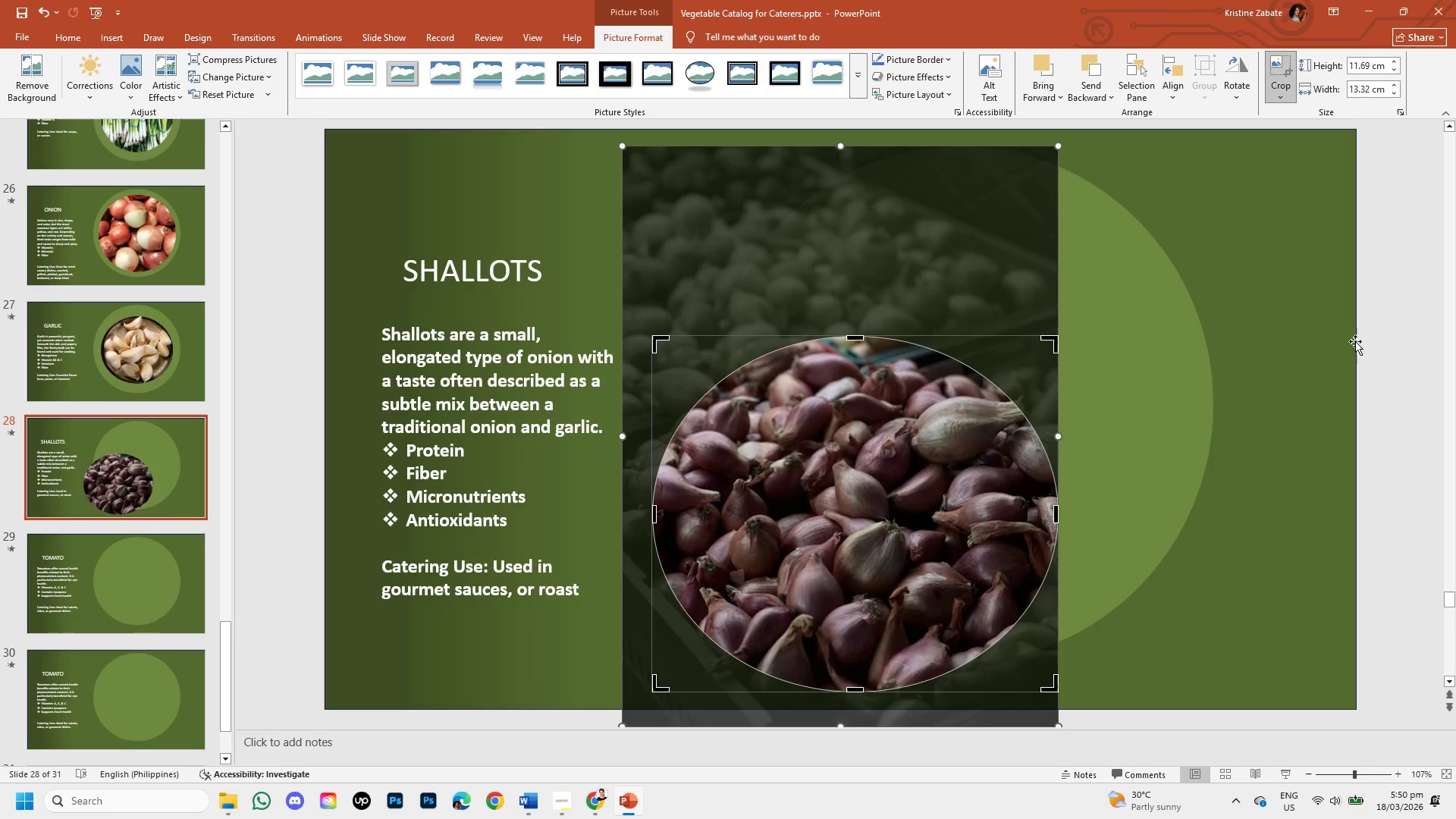 
left_click_drag(start_coordinate=[1374, 326], to_coordinate=[1376, 303])
 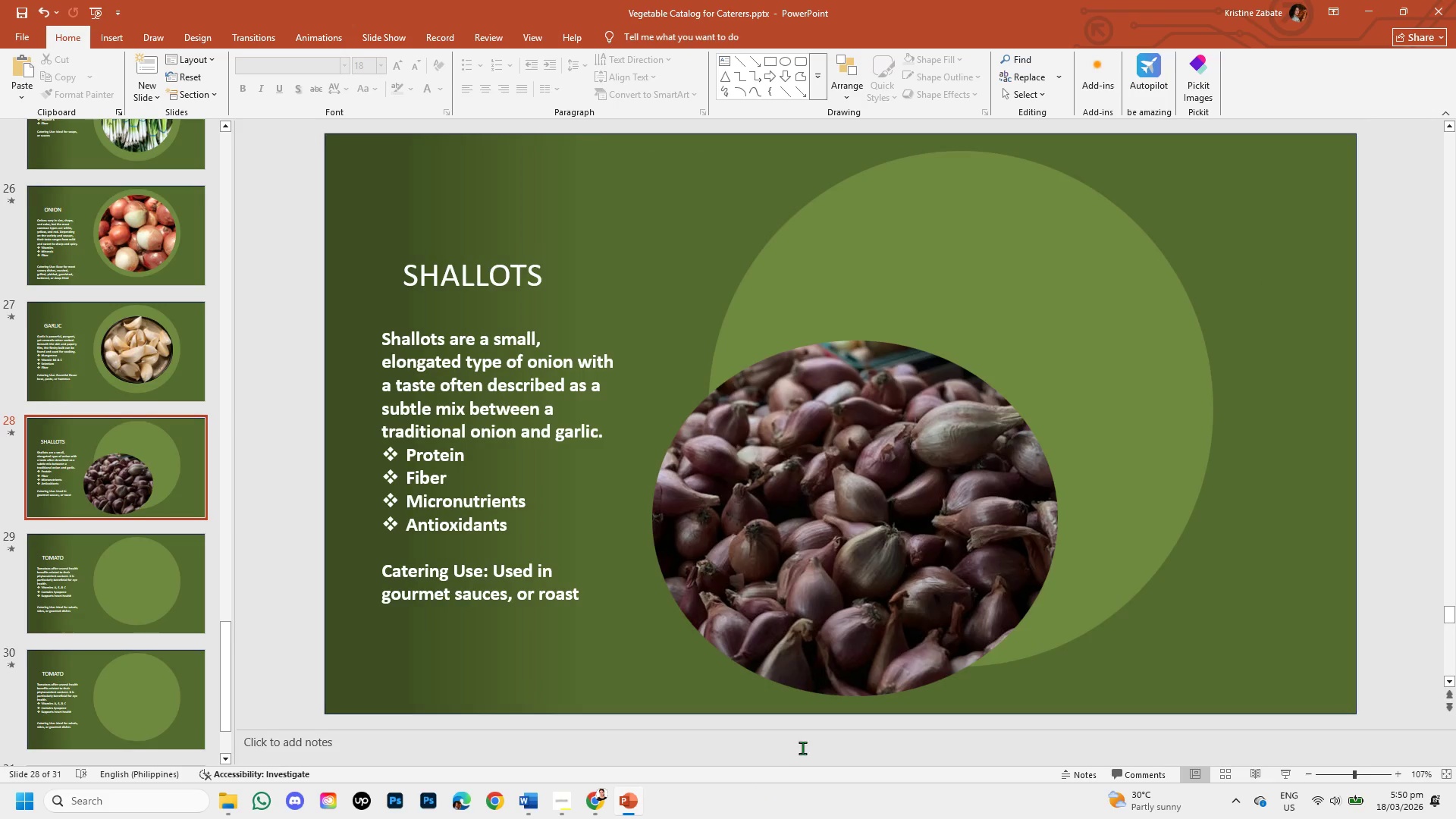 
left_click([880, 579])
 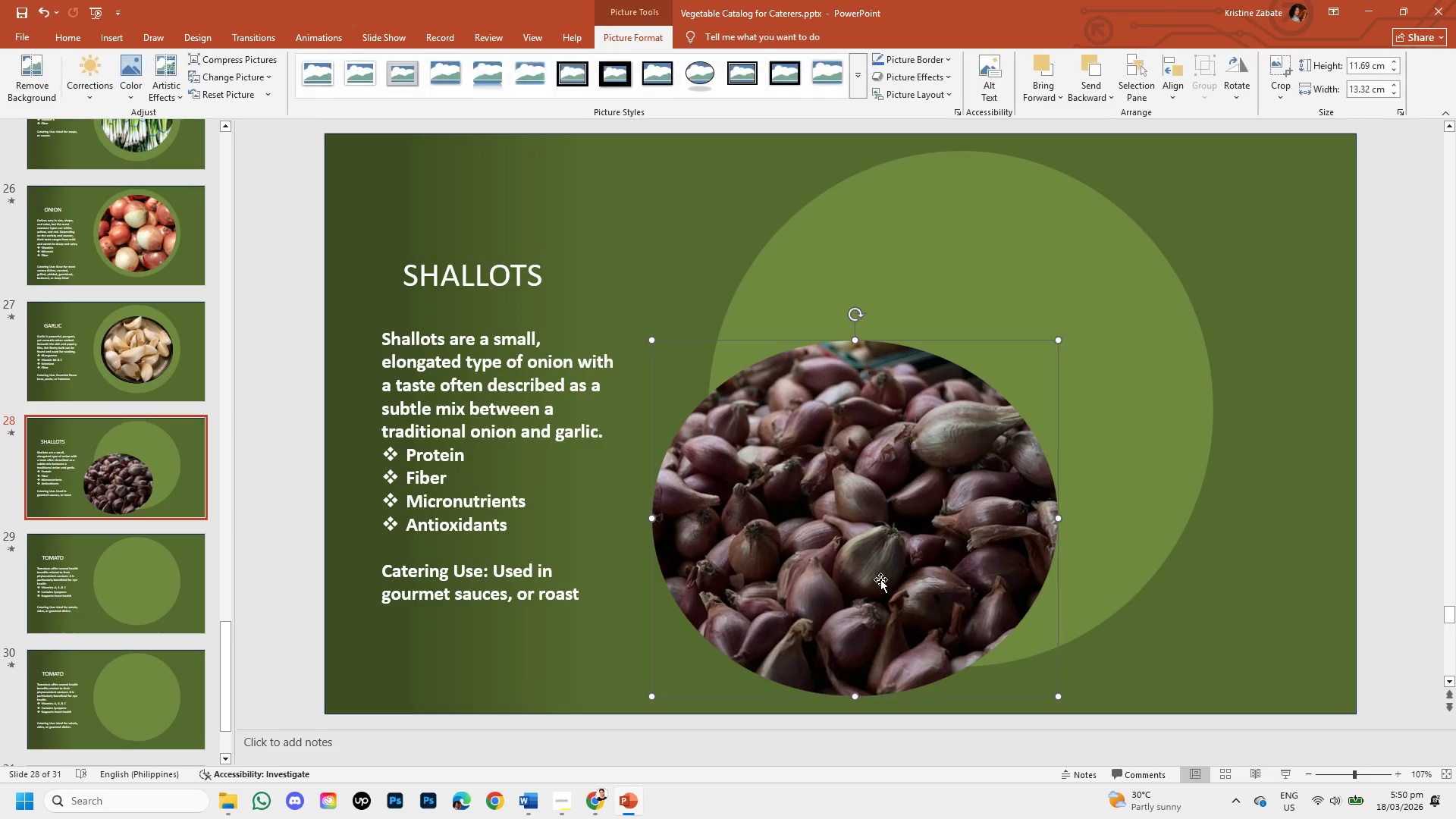 
left_click_drag(start_coordinate=[880, 579], to_coordinate=[981, 462])
 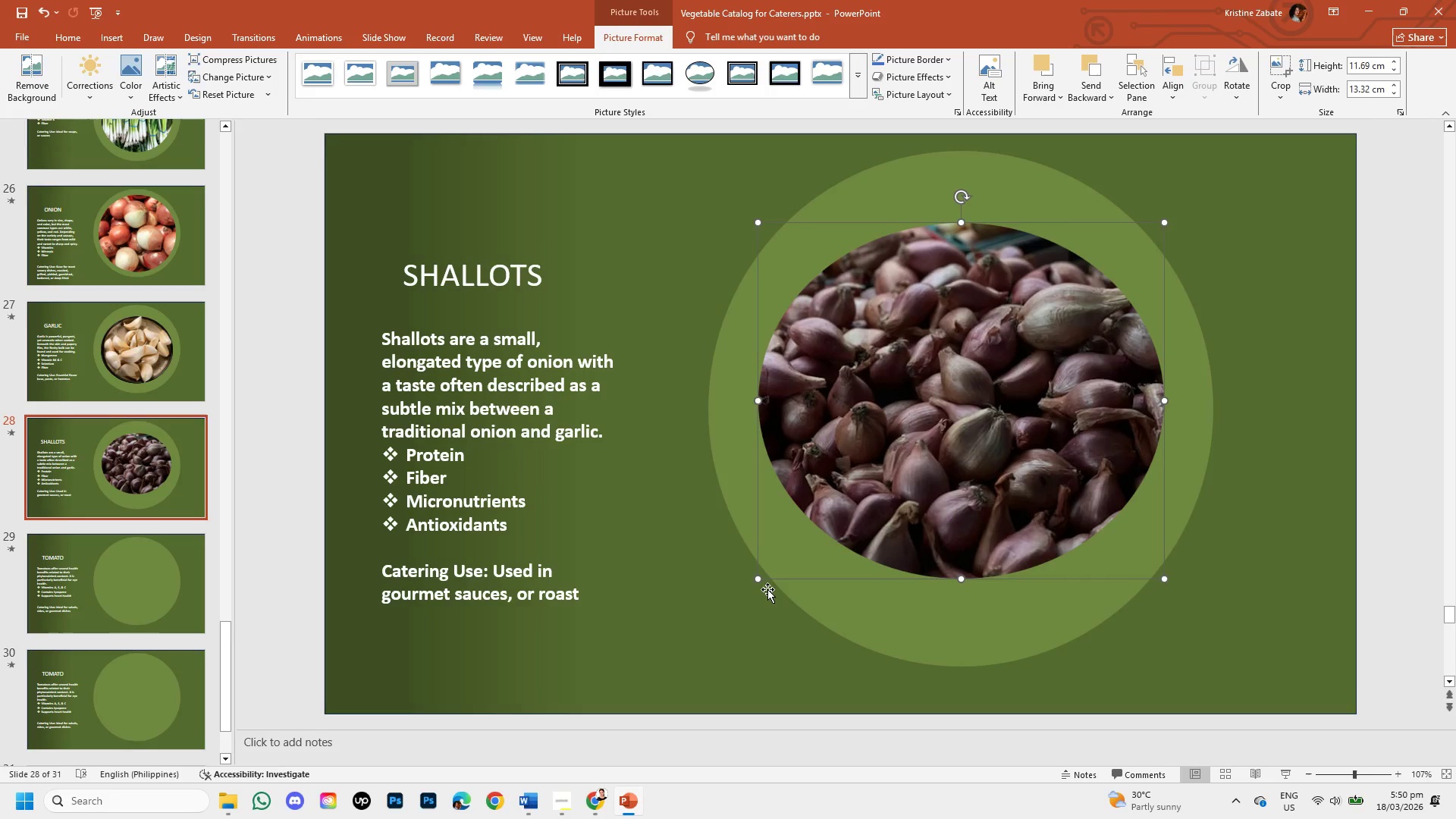 
left_click_drag(start_coordinate=[755, 580], to_coordinate=[745, 621])
 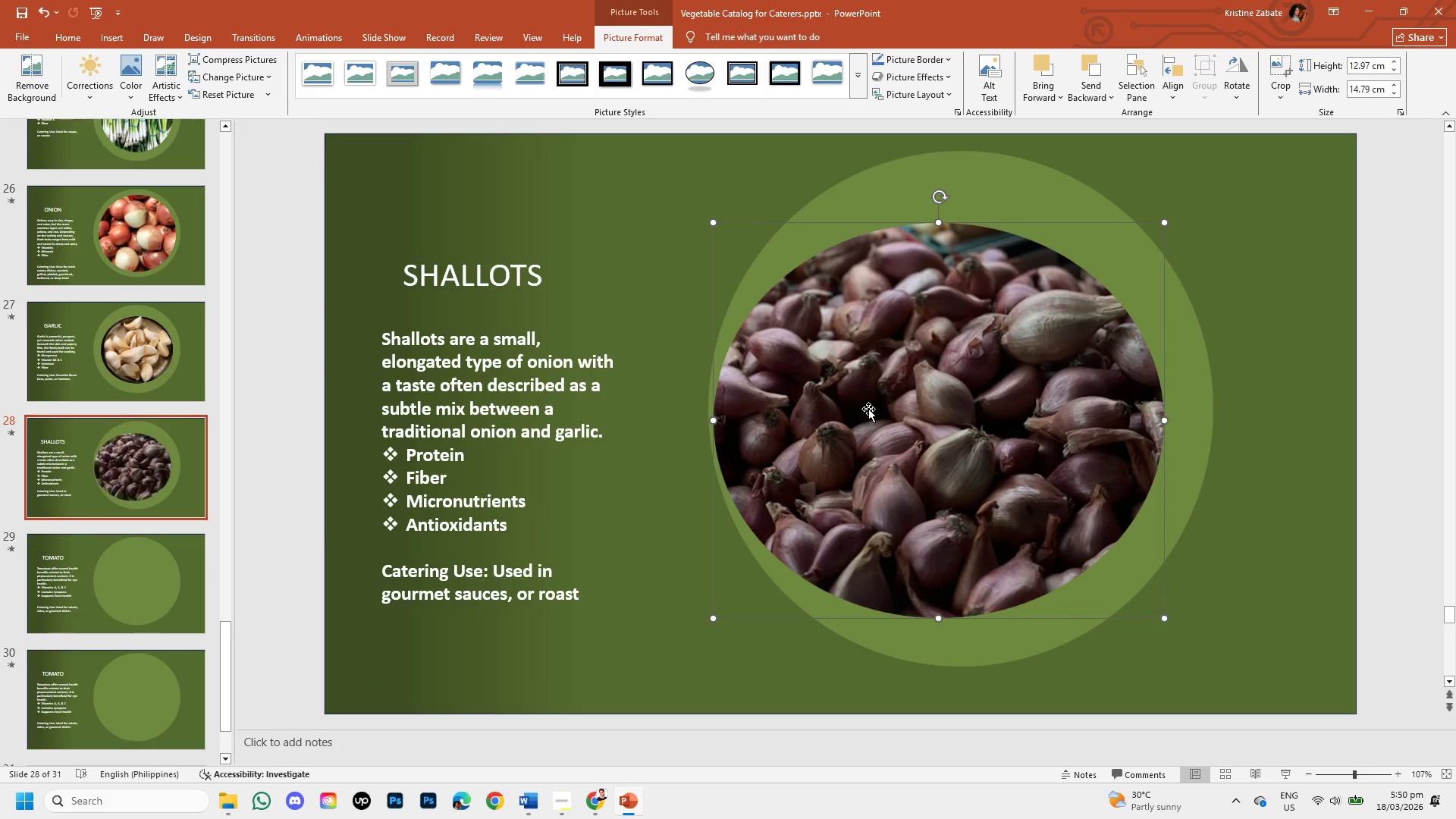 
left_click_drag(start_coordinate=[873, 406], to_coordinate=[900, 395])
 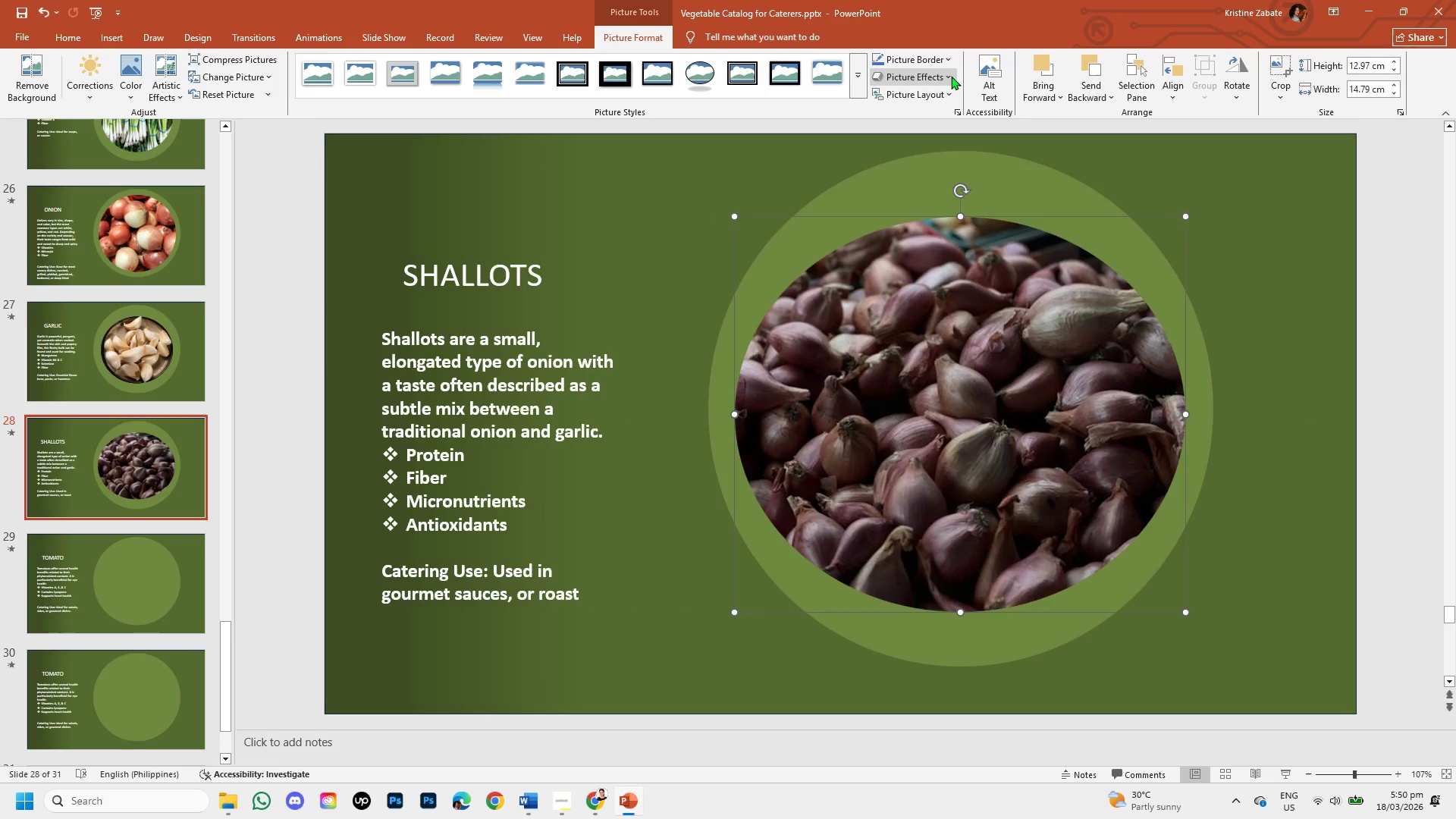 
left_click([949, 75])
 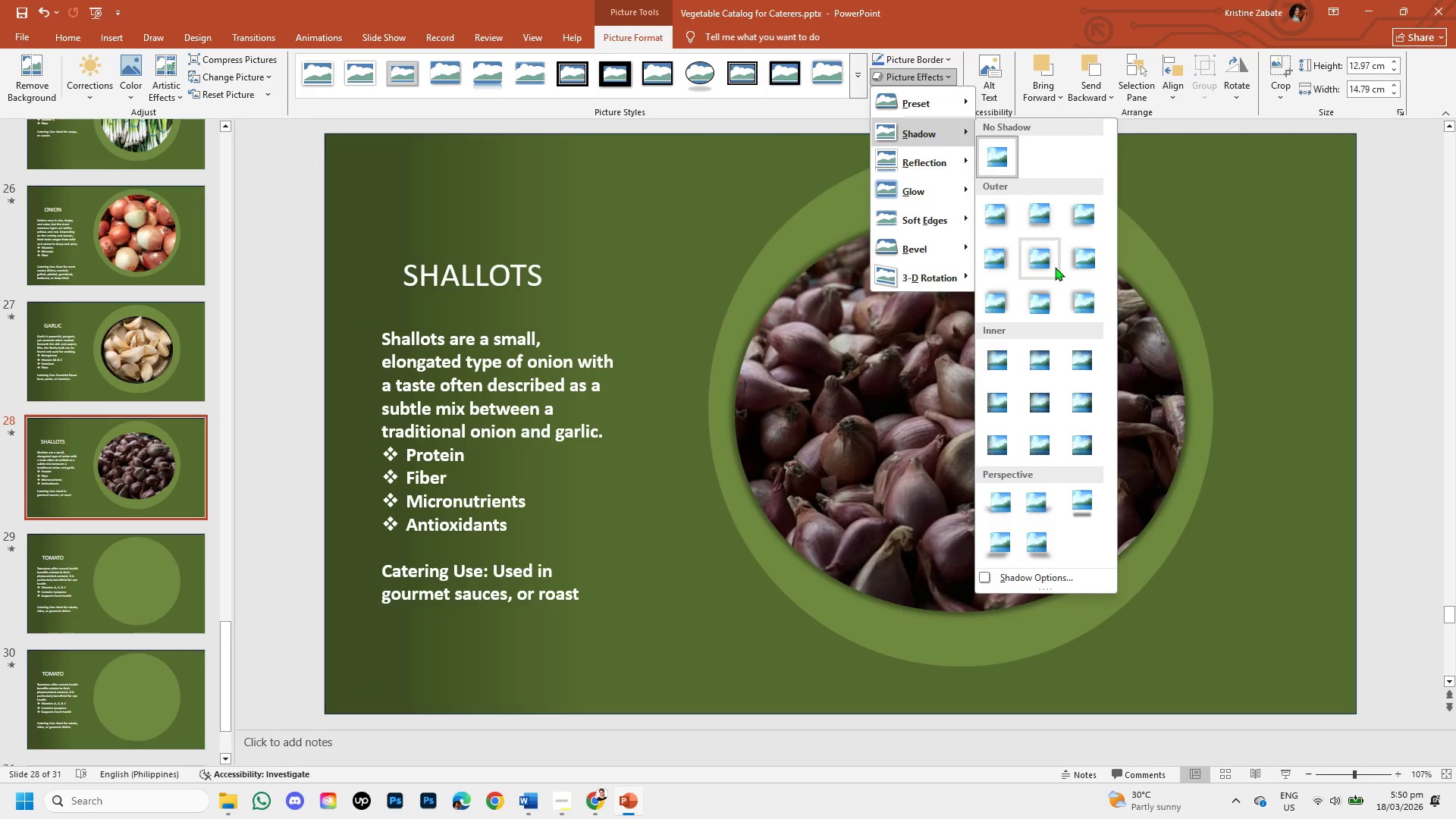 
left_click([1050, 268])
 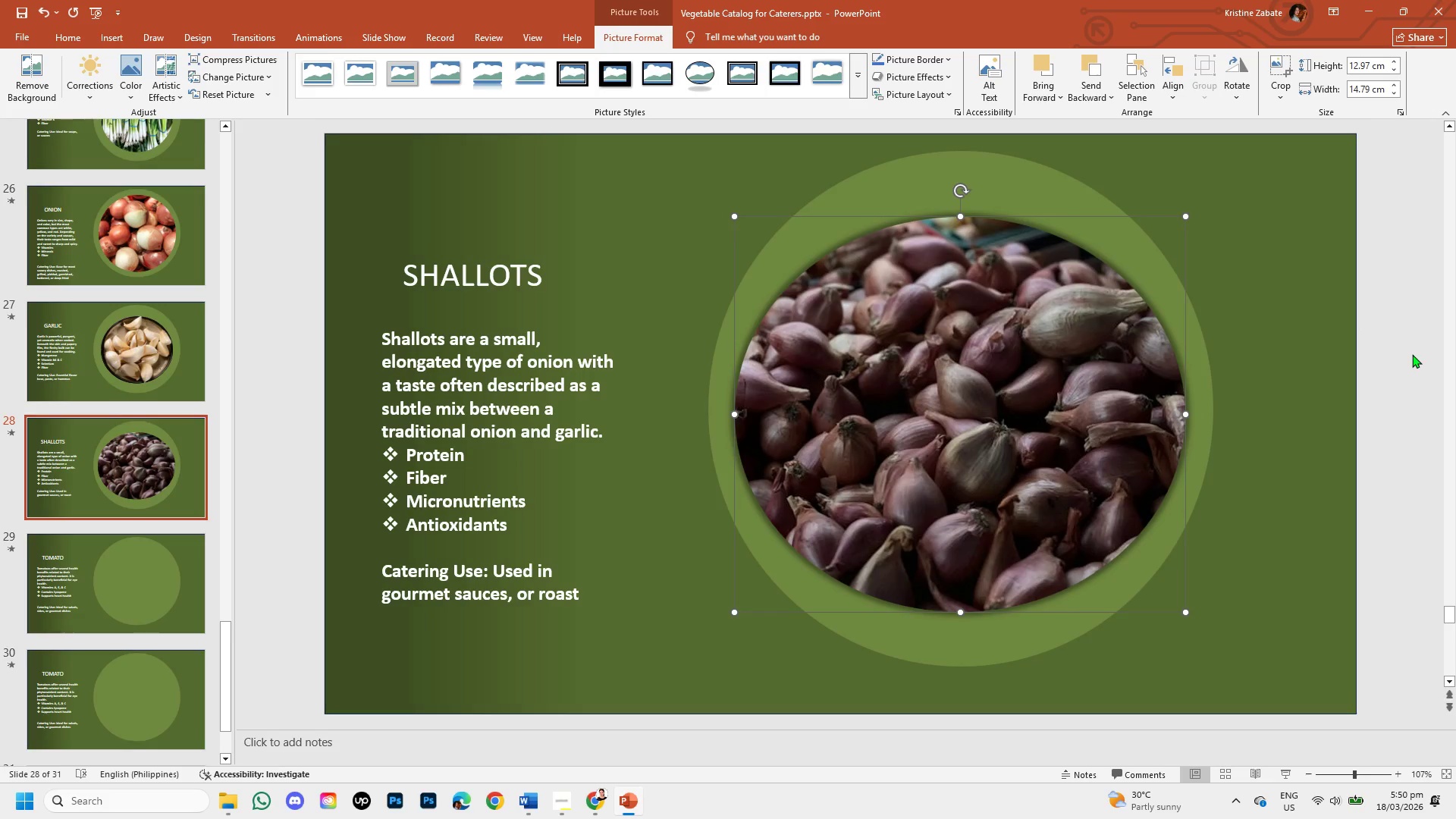 
left_click([1406, 360])
 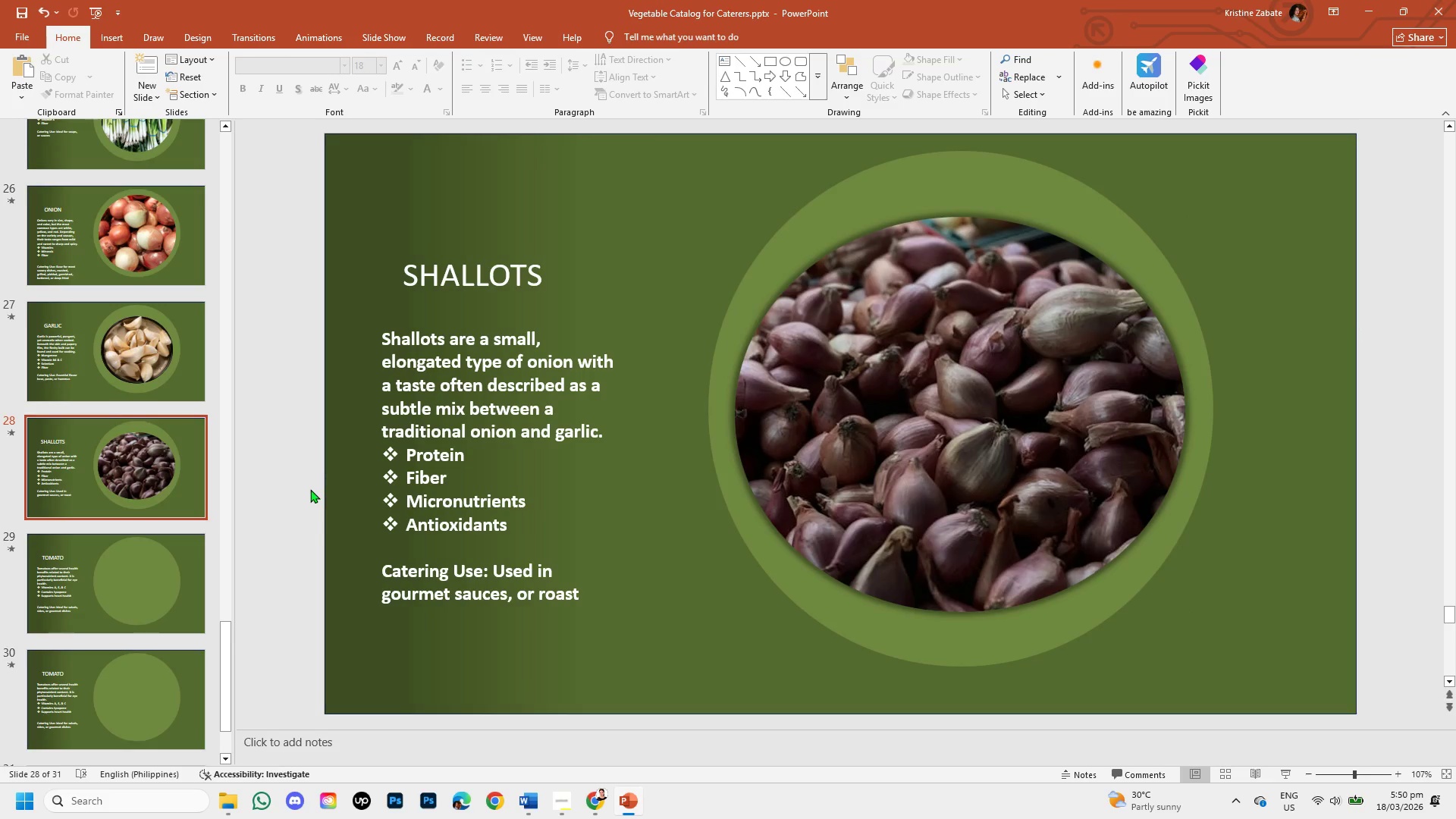 
scroll: coordinate [252, 502], scroll_direction: down, amount: 1.0
 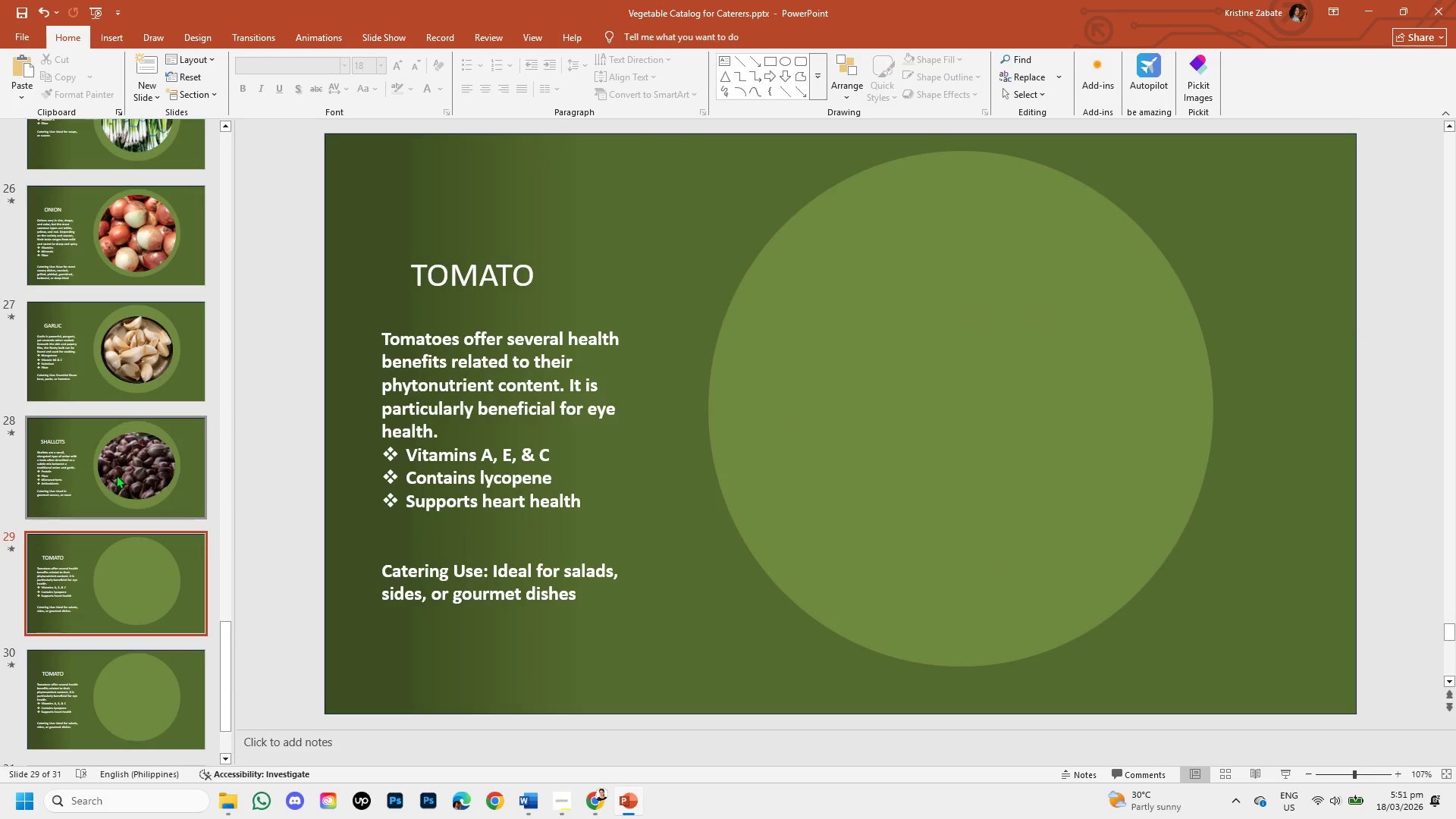 
left_click([116, 475])
 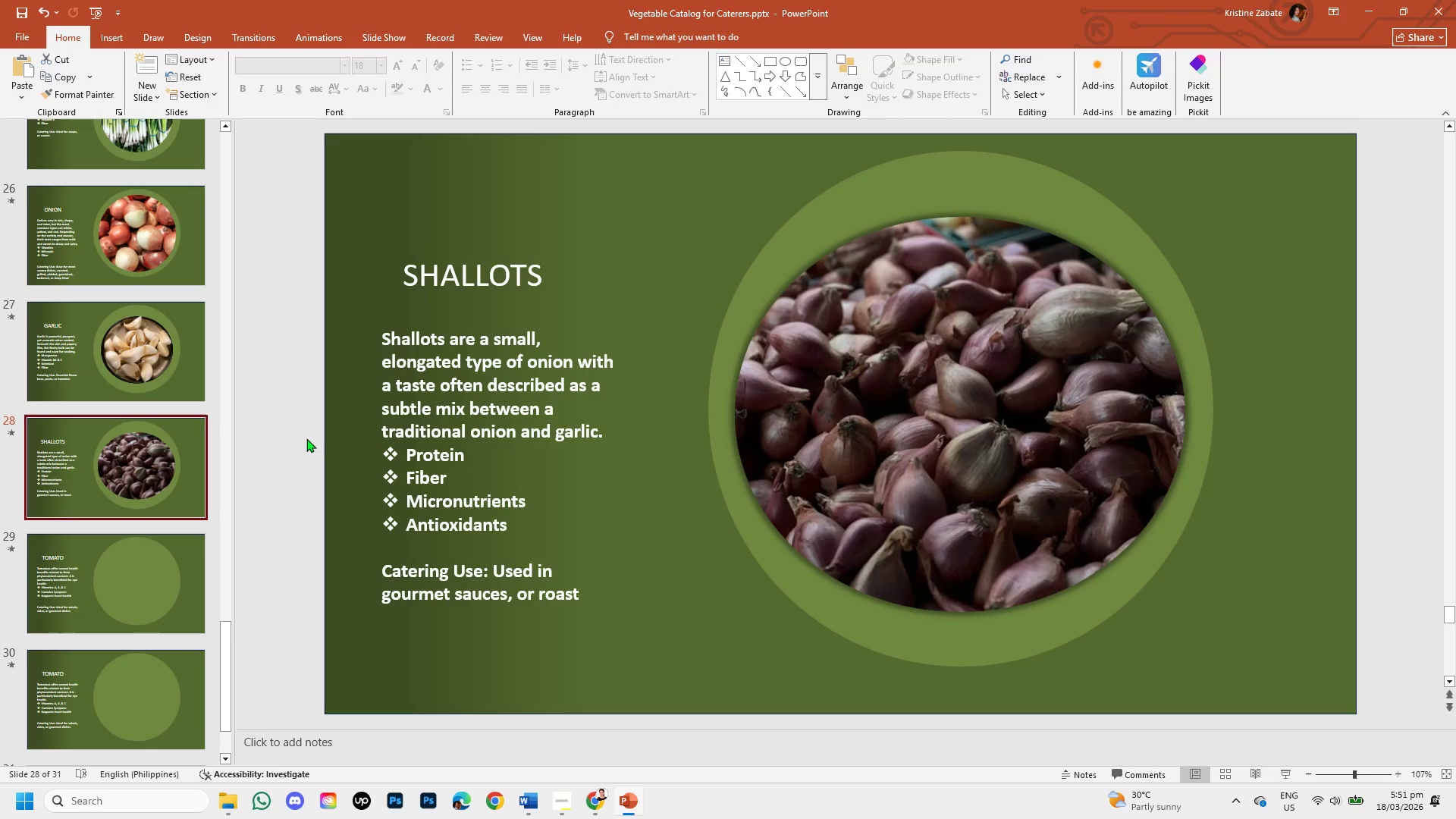 
wait(13.41)
 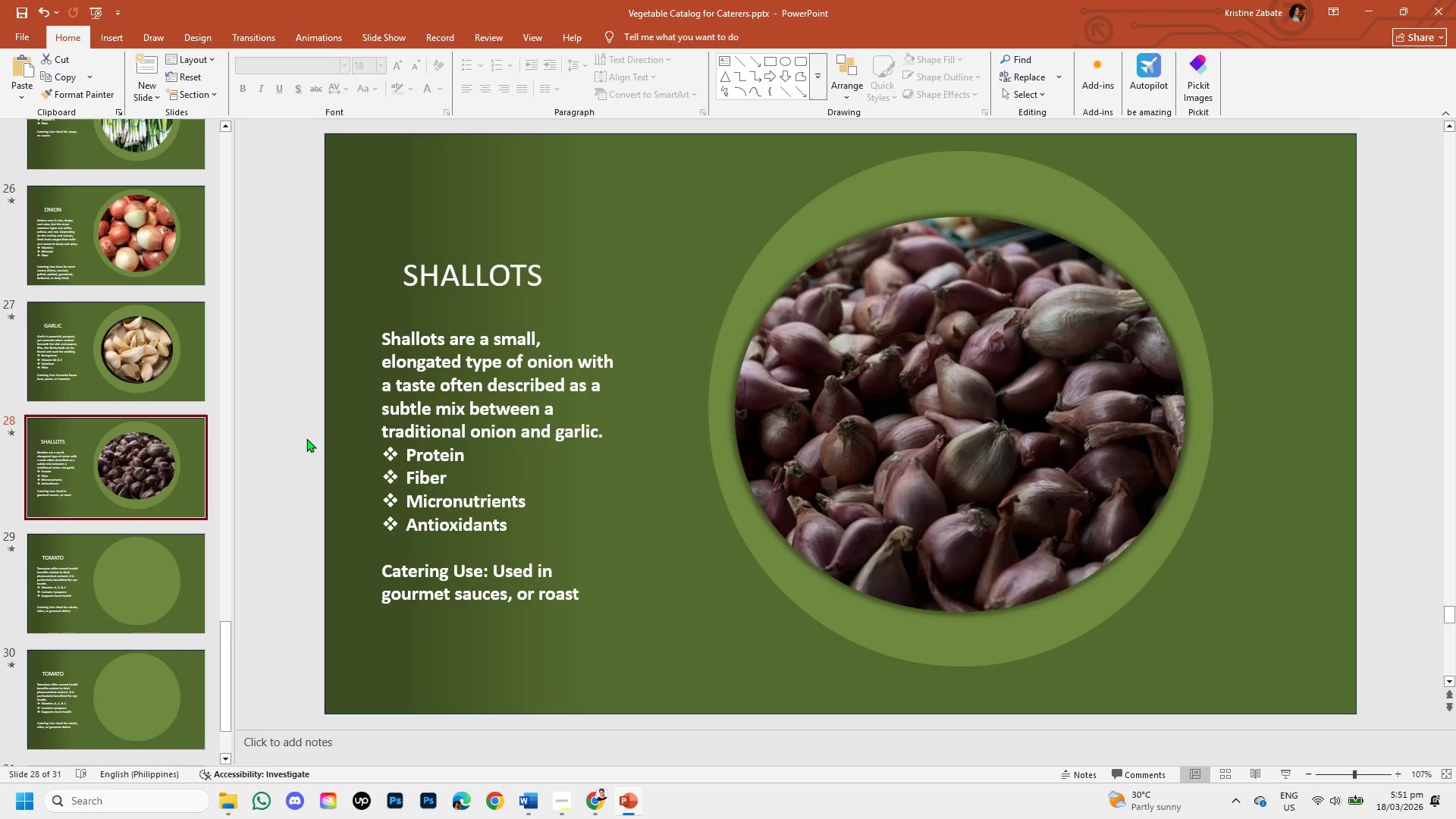 
left_click([130, 543])
 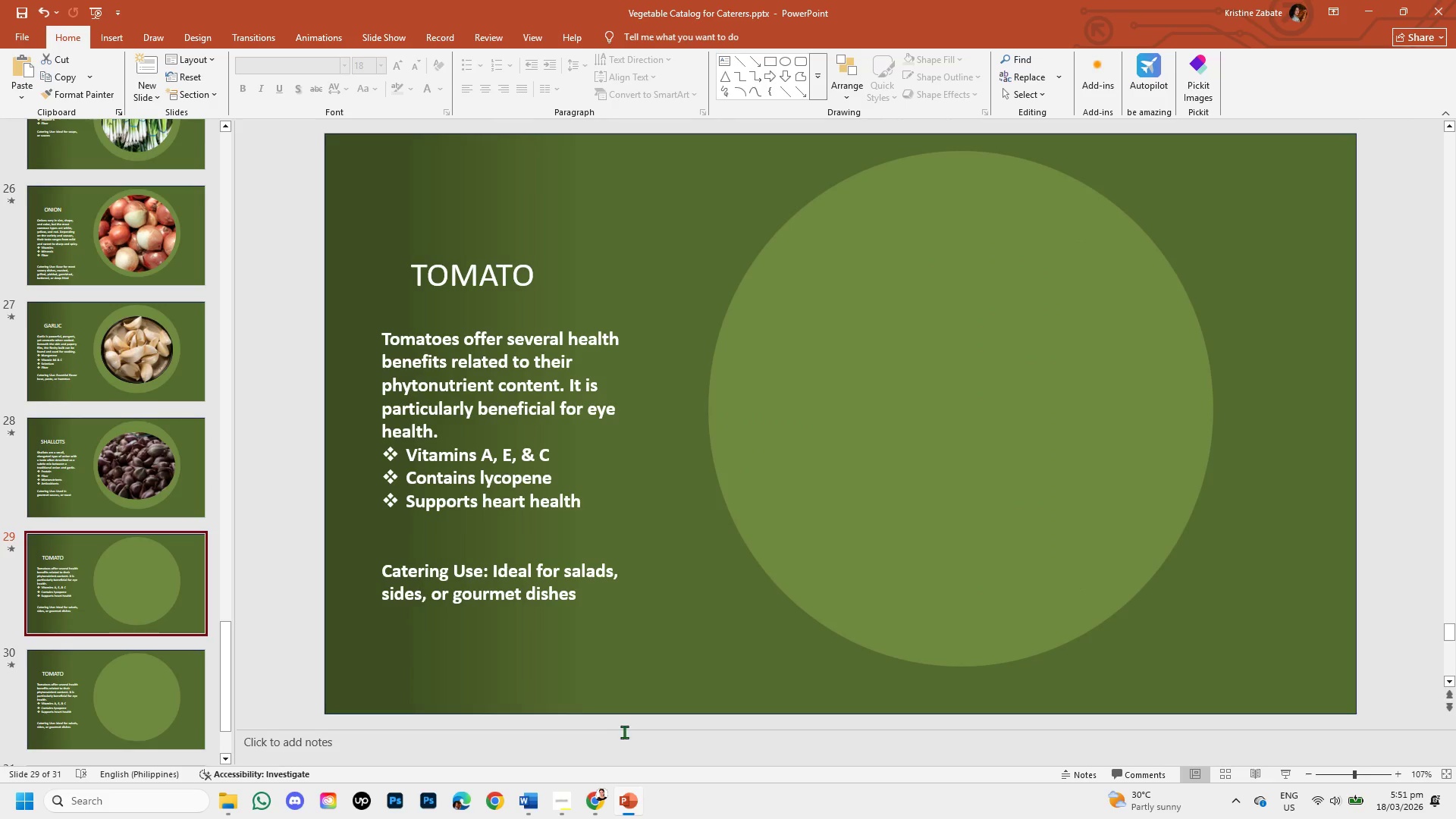 
mouse_move([596, 811])
 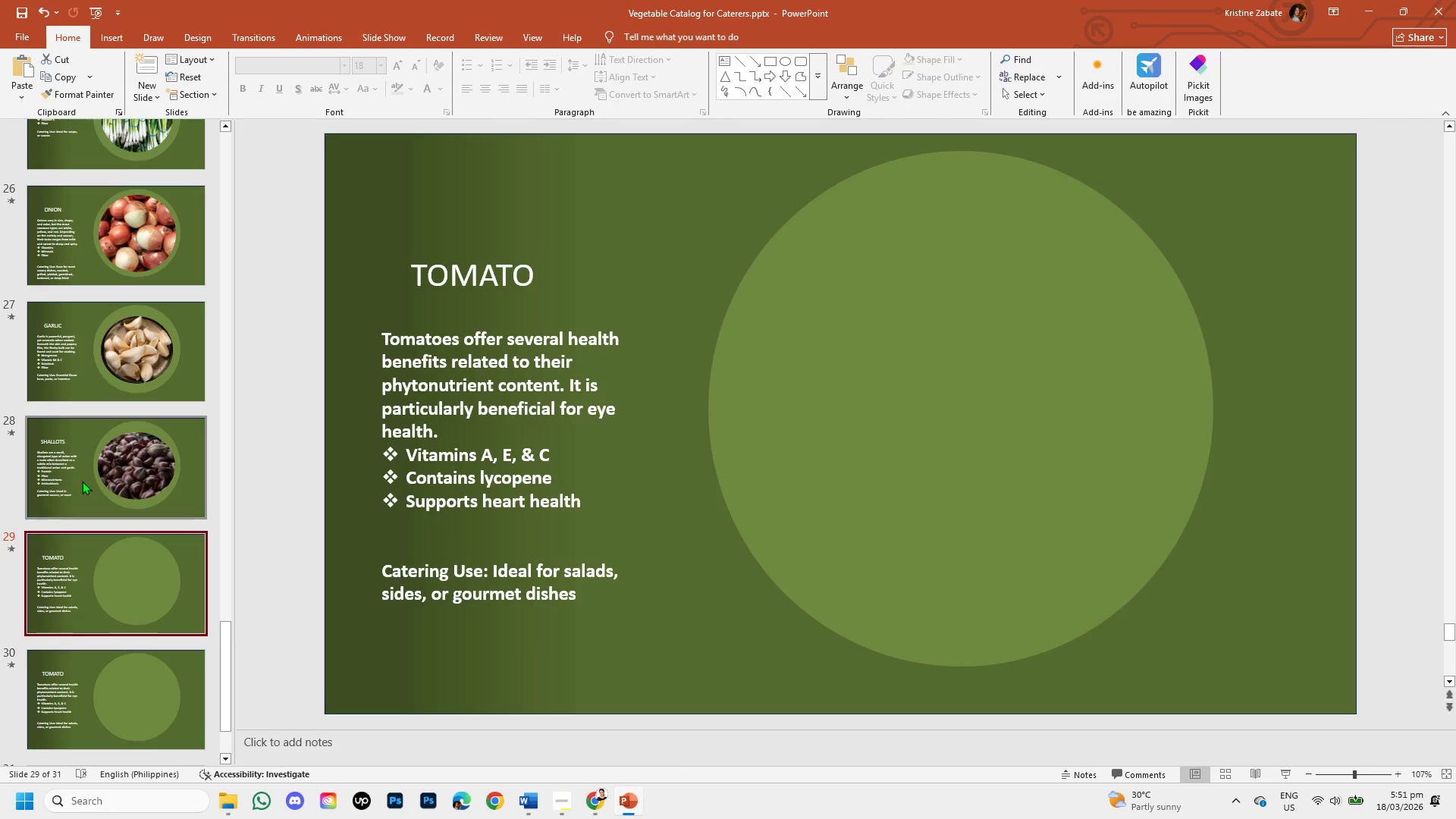 
left_click([143, 467])
 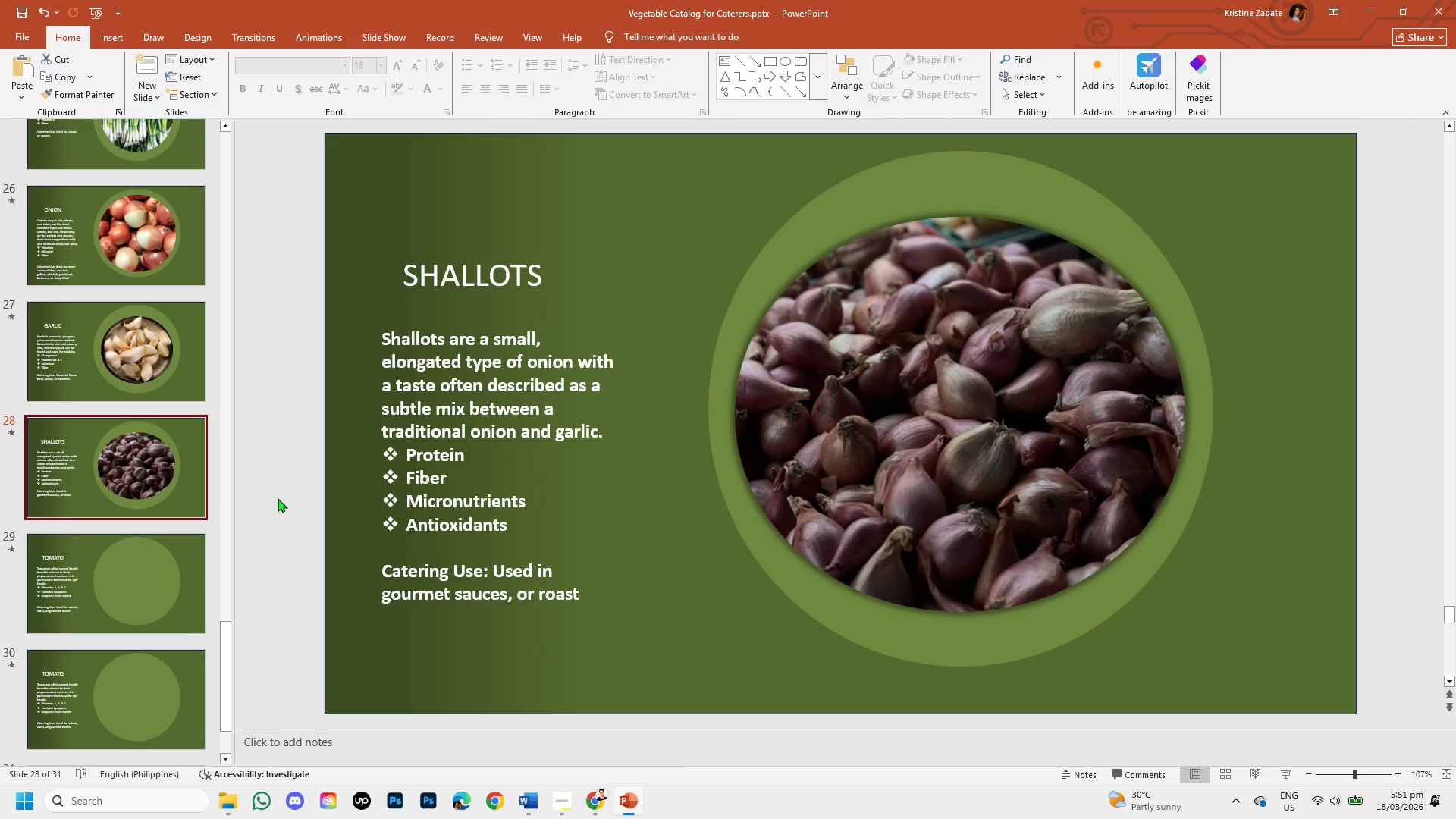 
left_click([174, 560])
 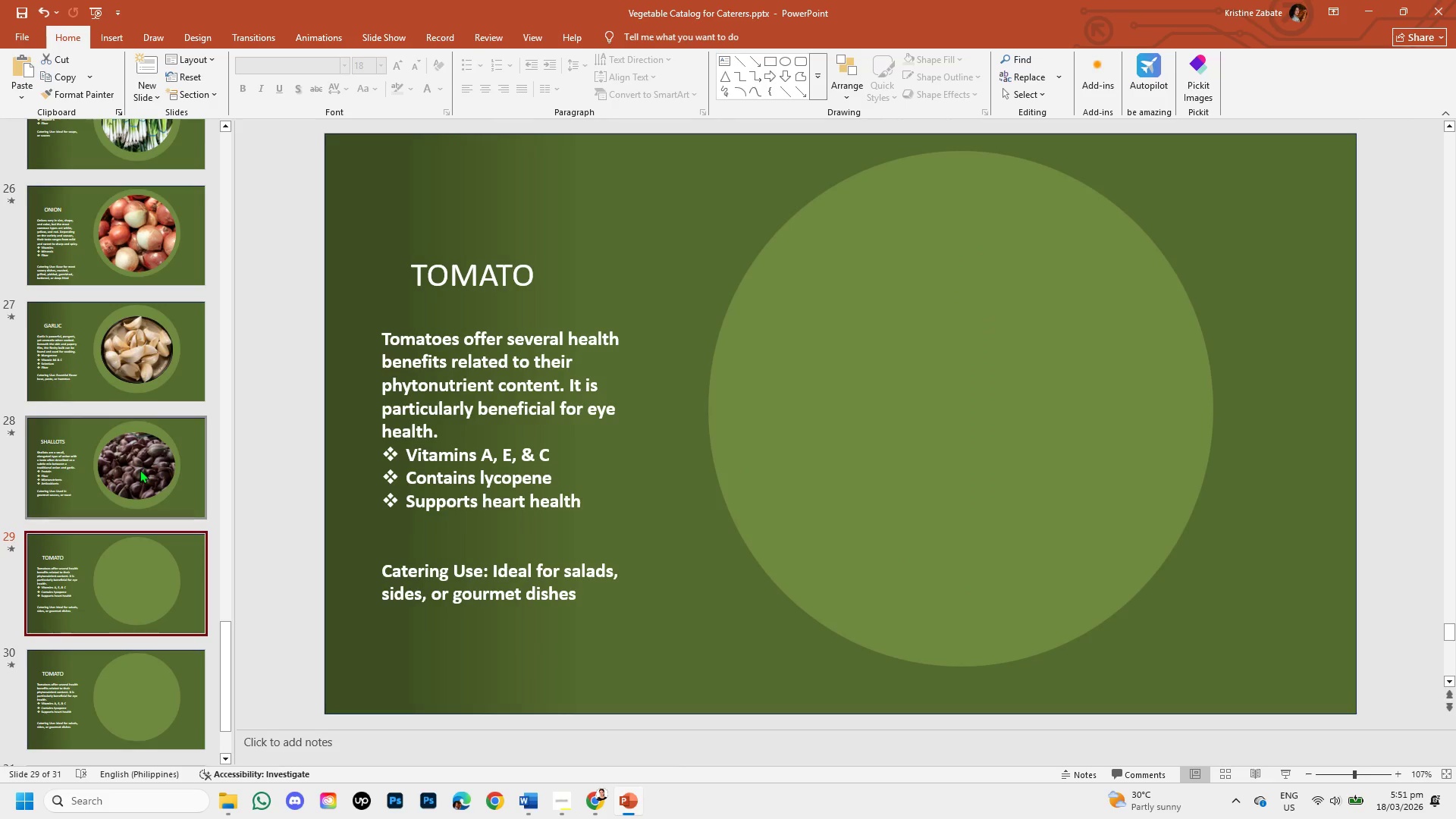 
left_click([140, 469])
 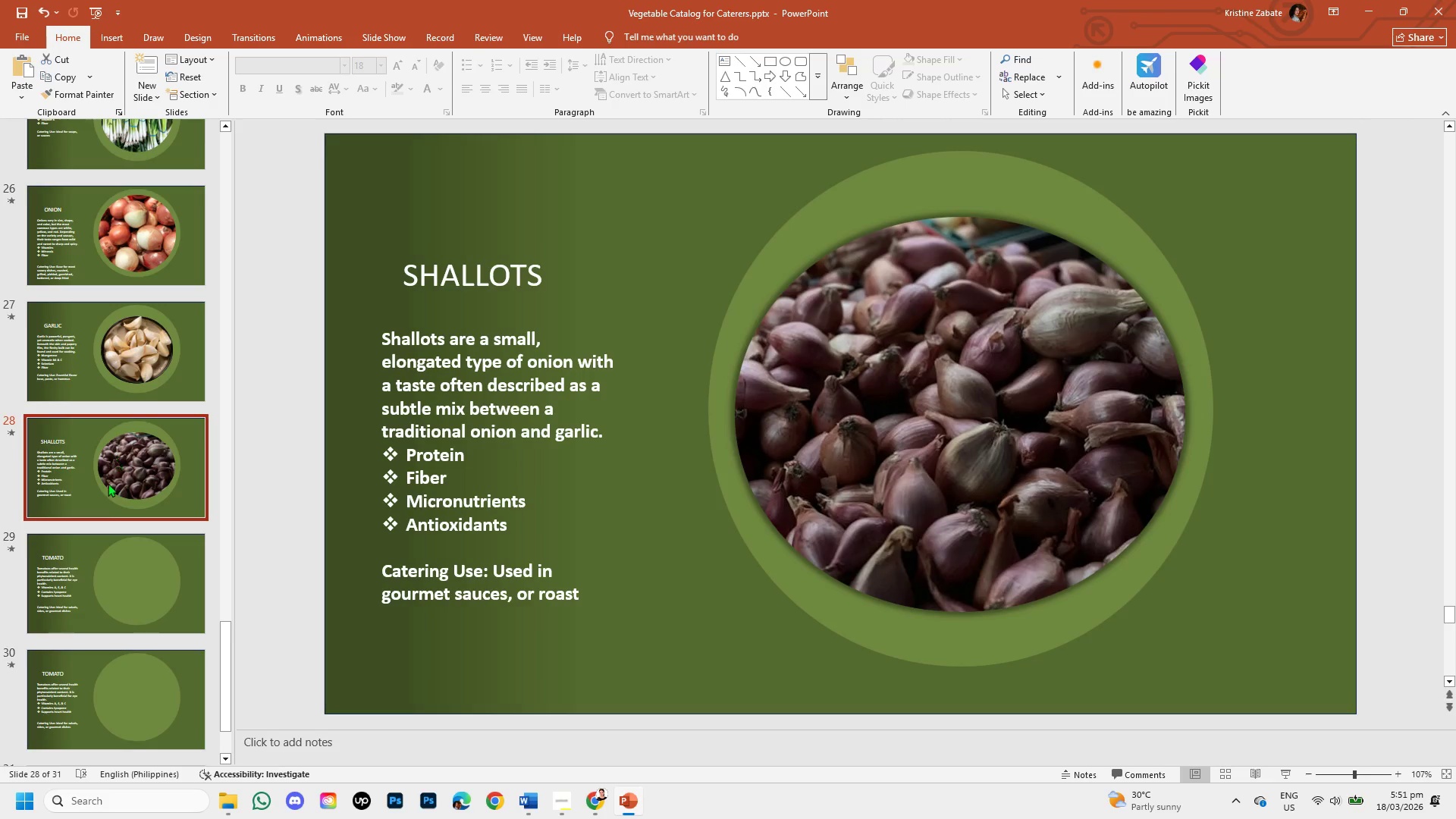 
left_click_drag(start_coordinate=[105, 580], to_coordinate=[125, 601])
 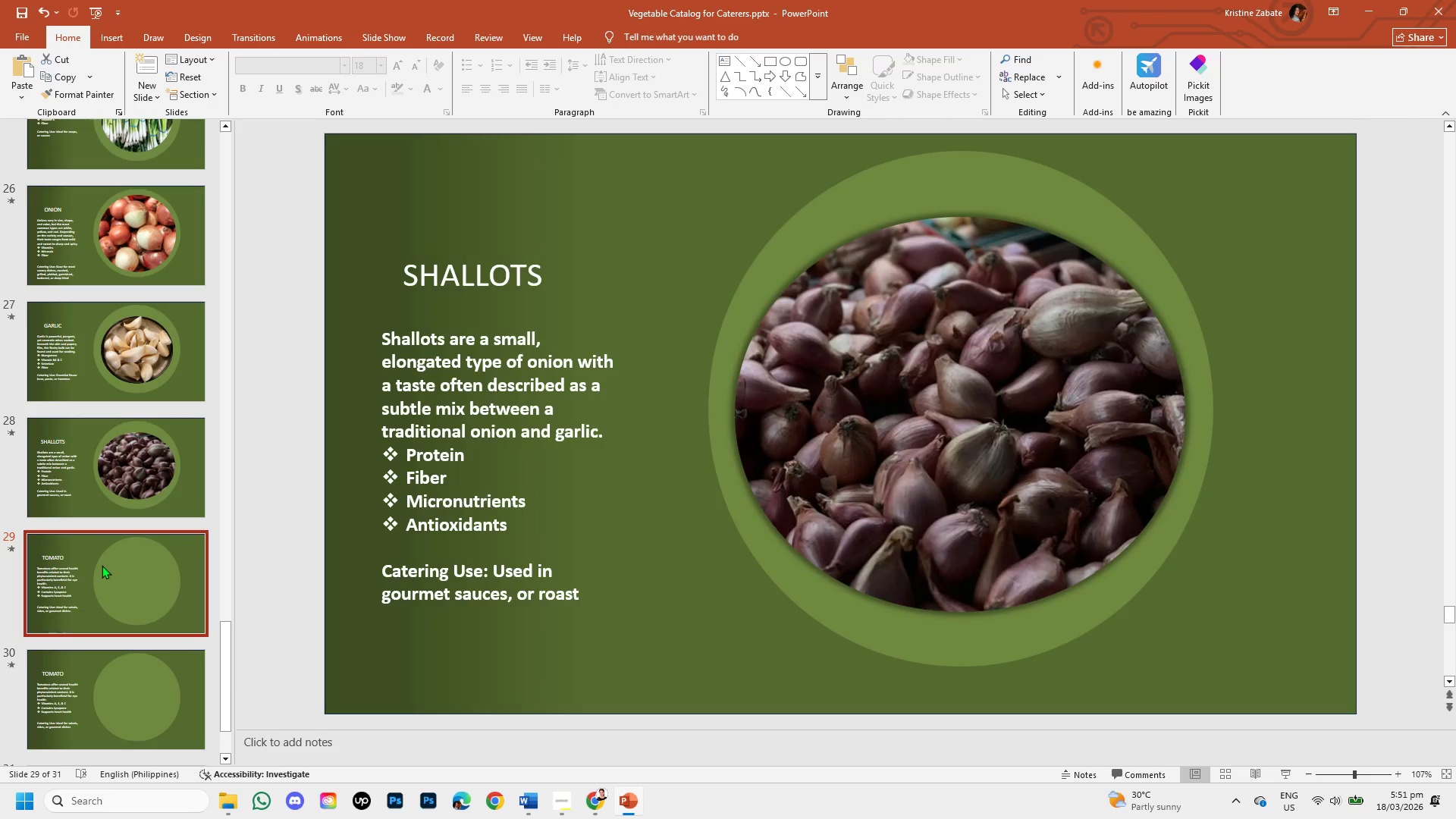 